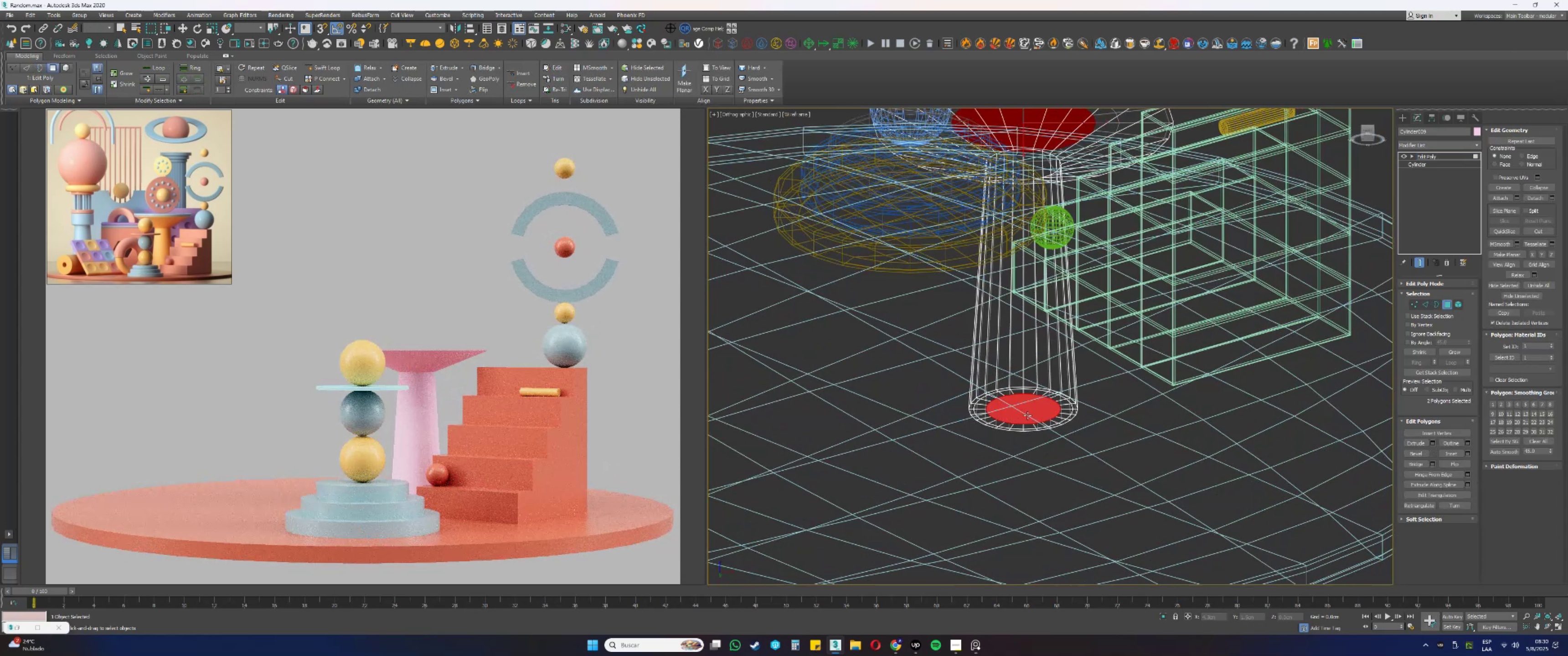 
hold_key(key=AltLeft, duration=0.3)
 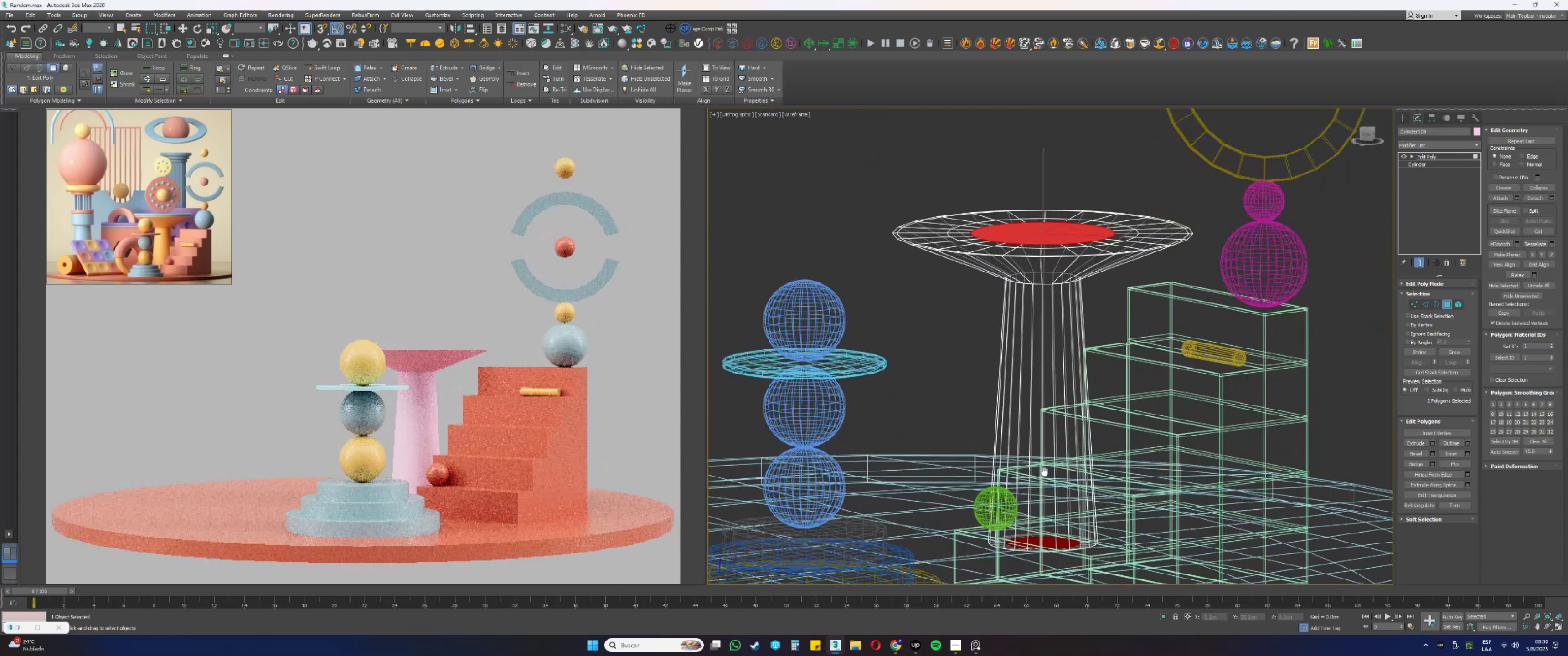 
key(Alt+AltLeft)
 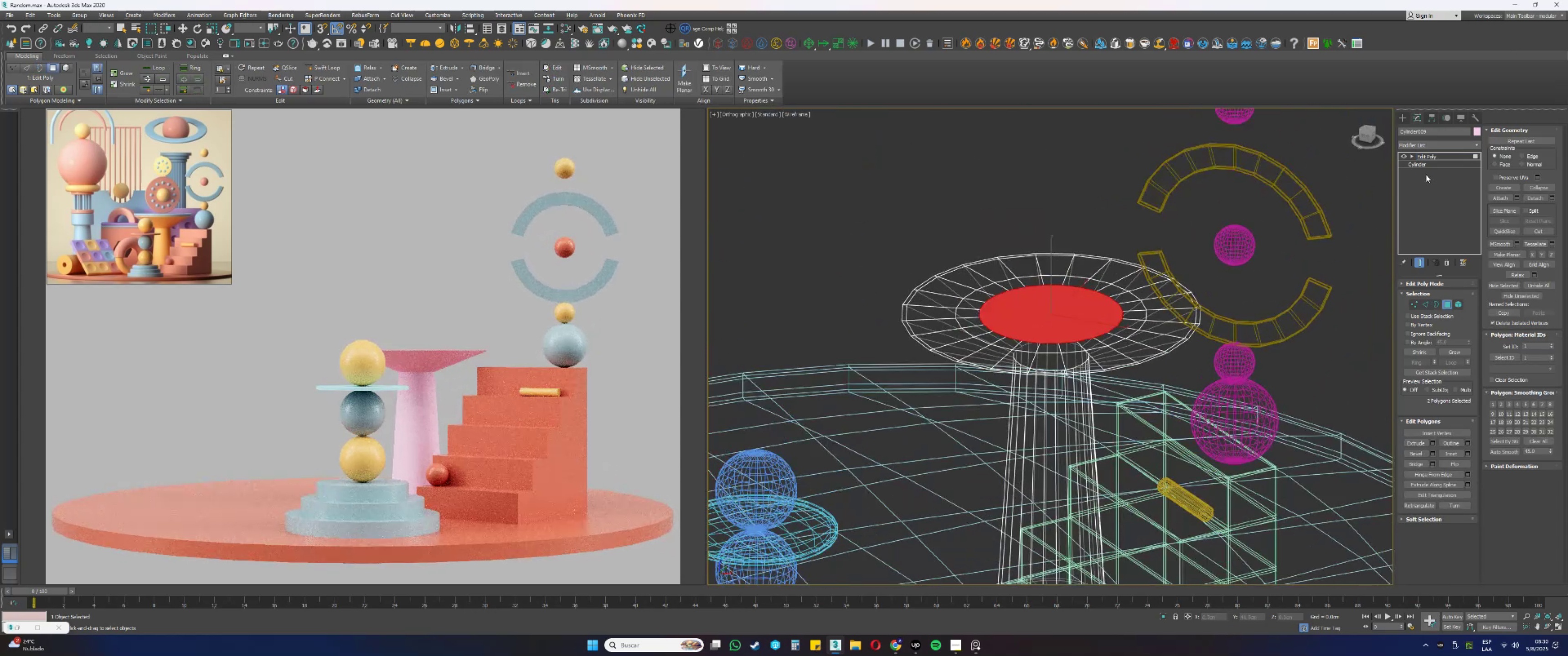 
left_click([1413, 144])
 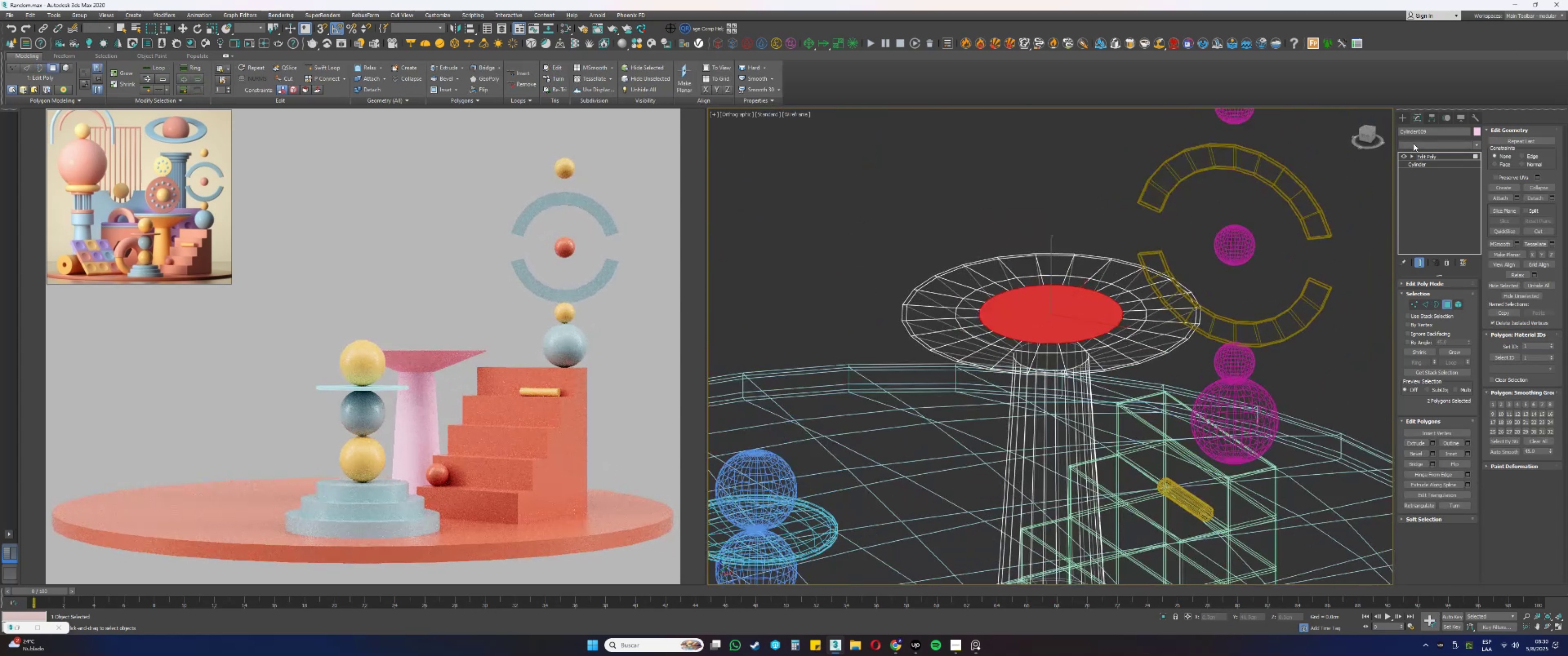 
key(Q)
 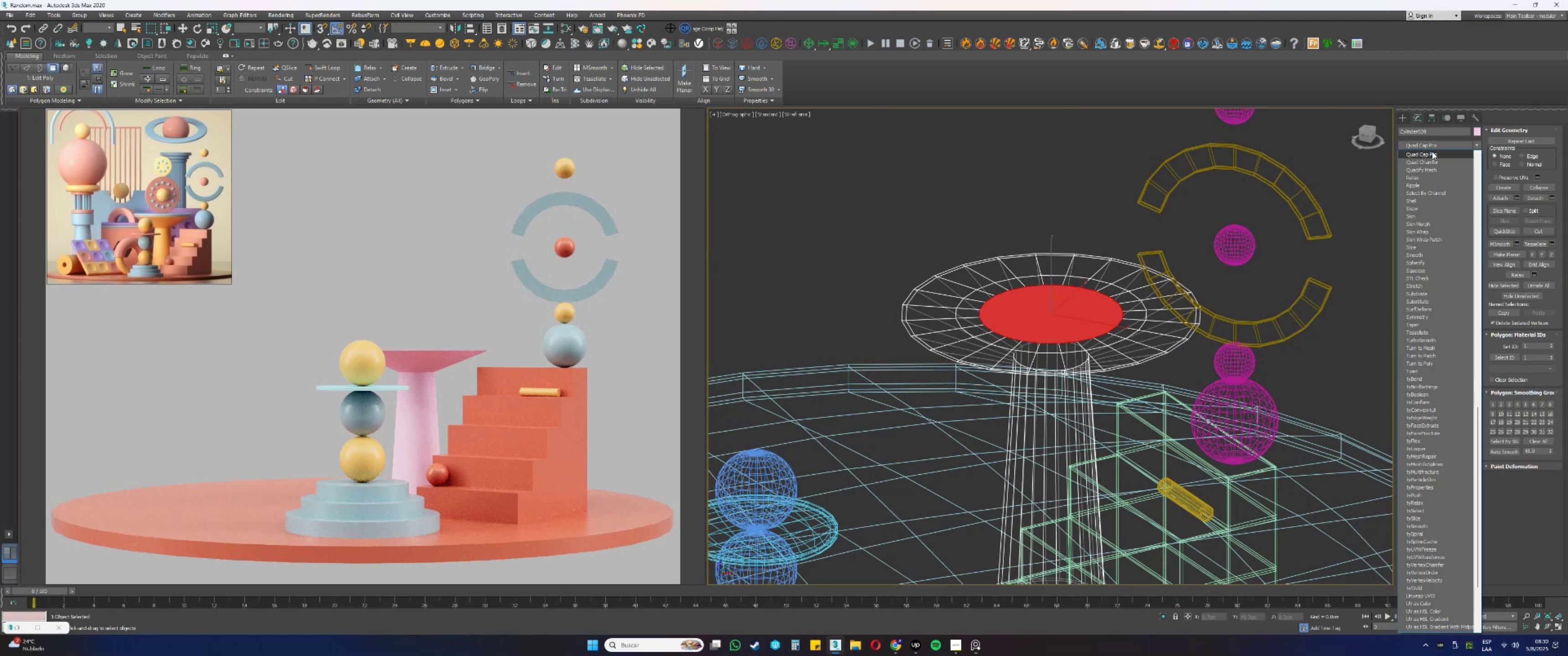 
left_click([1429, 155])
 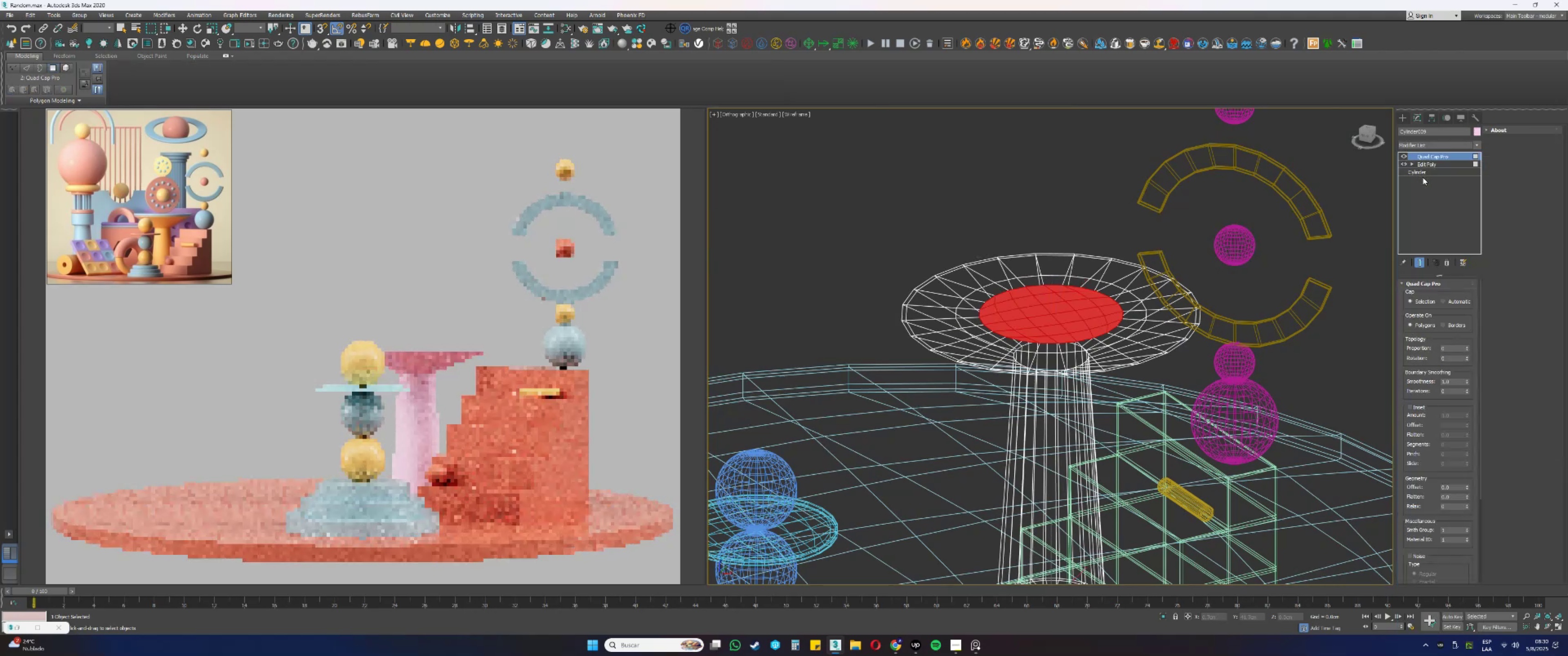 
right_click([1423, 177])
 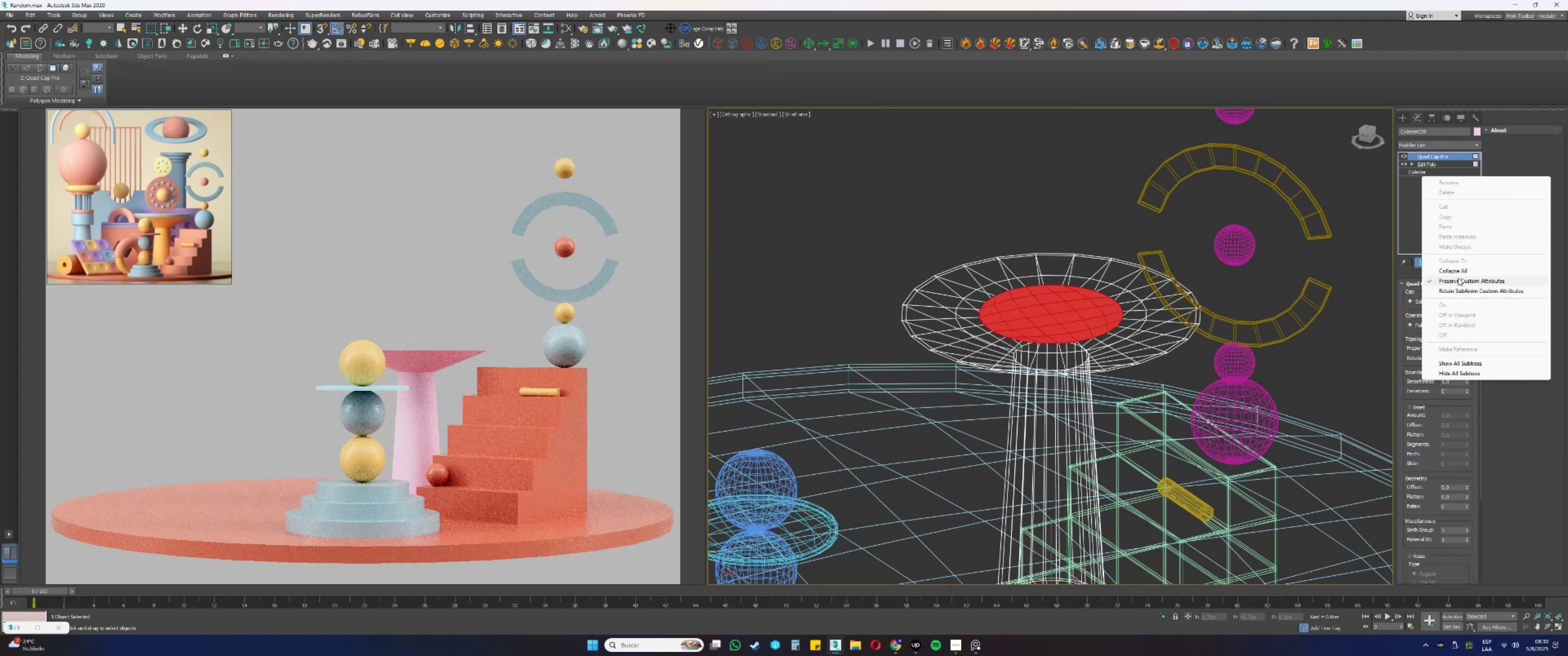 
left_click([1449, 272])
 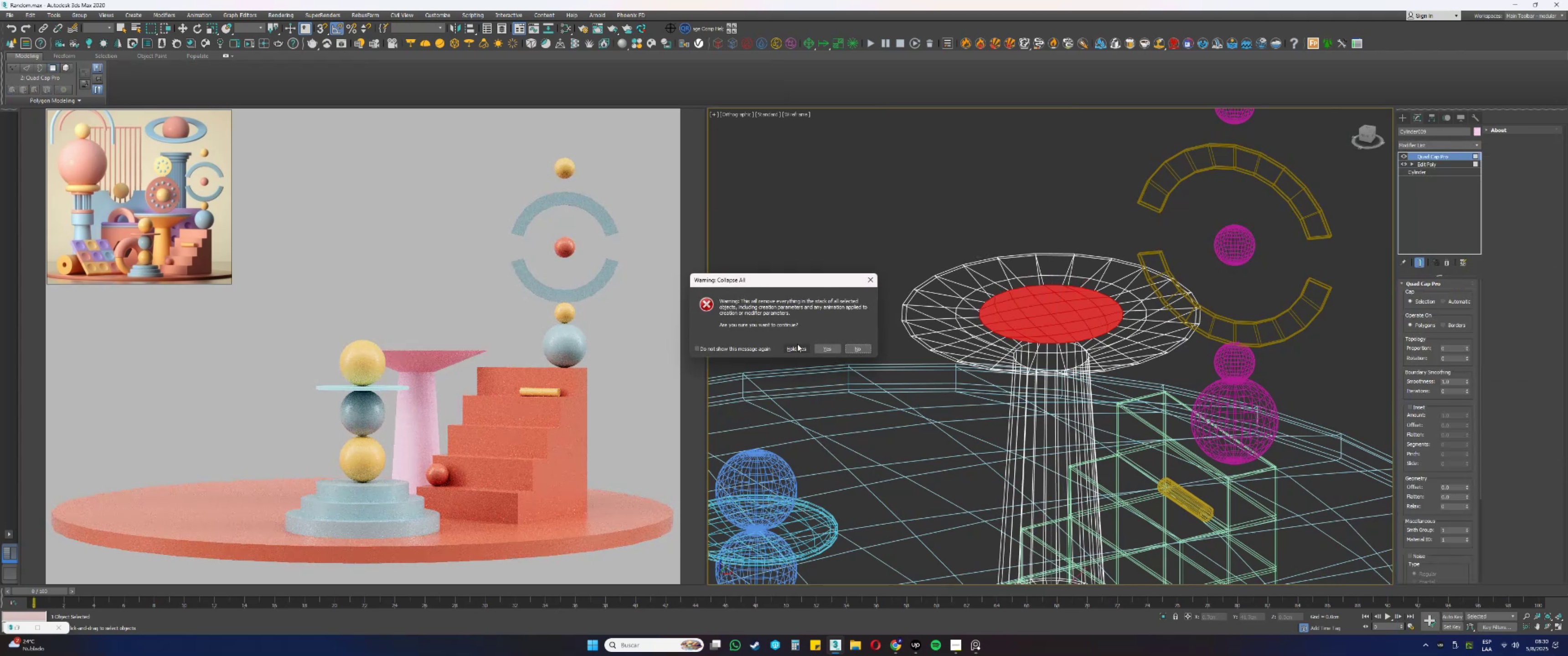 
left_click([823, 353])
 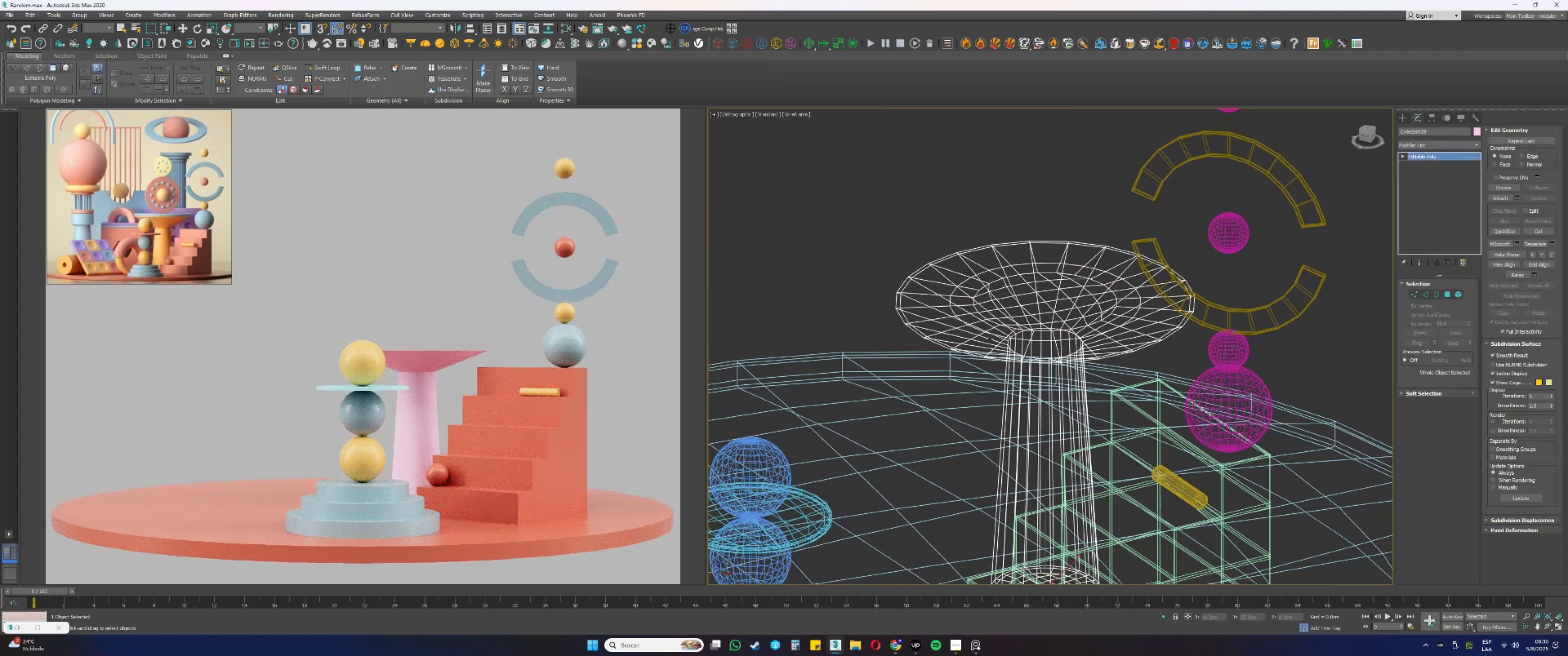 
key(F3)
 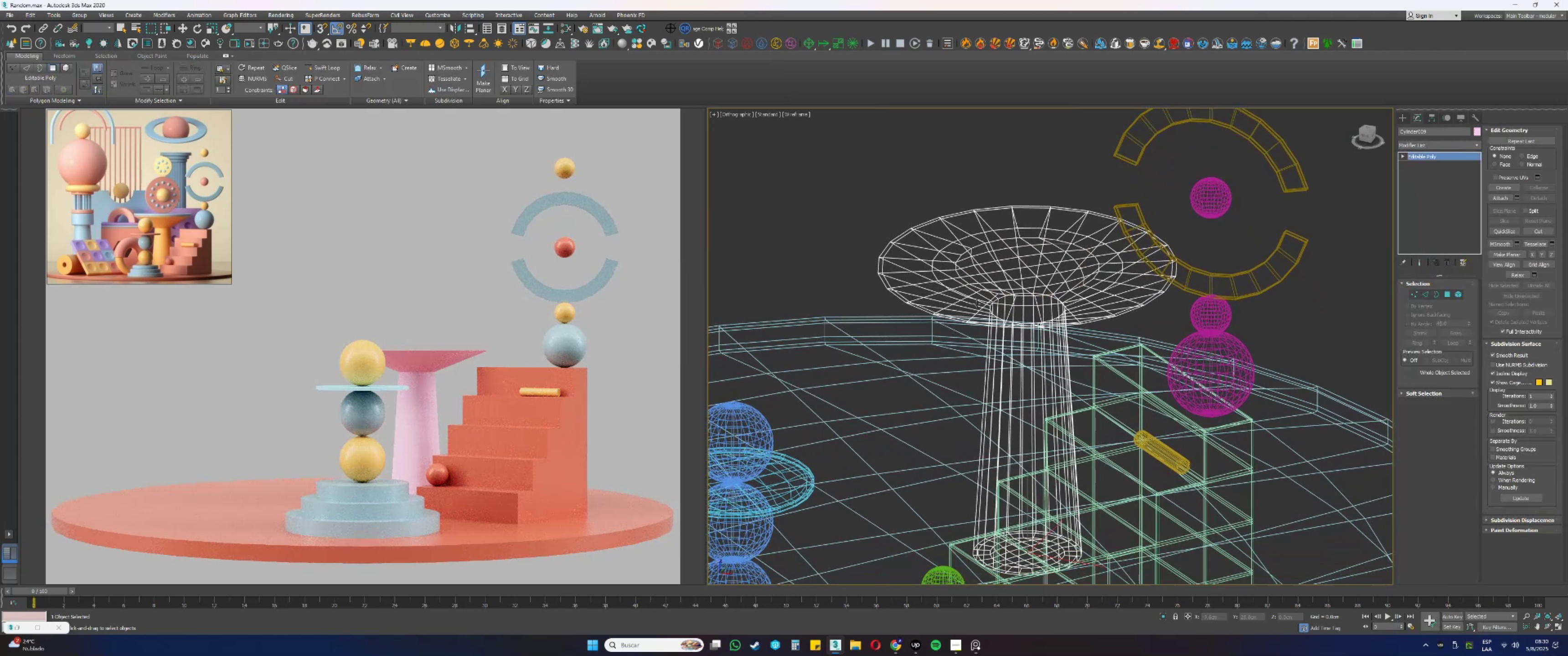 
key(F3)
 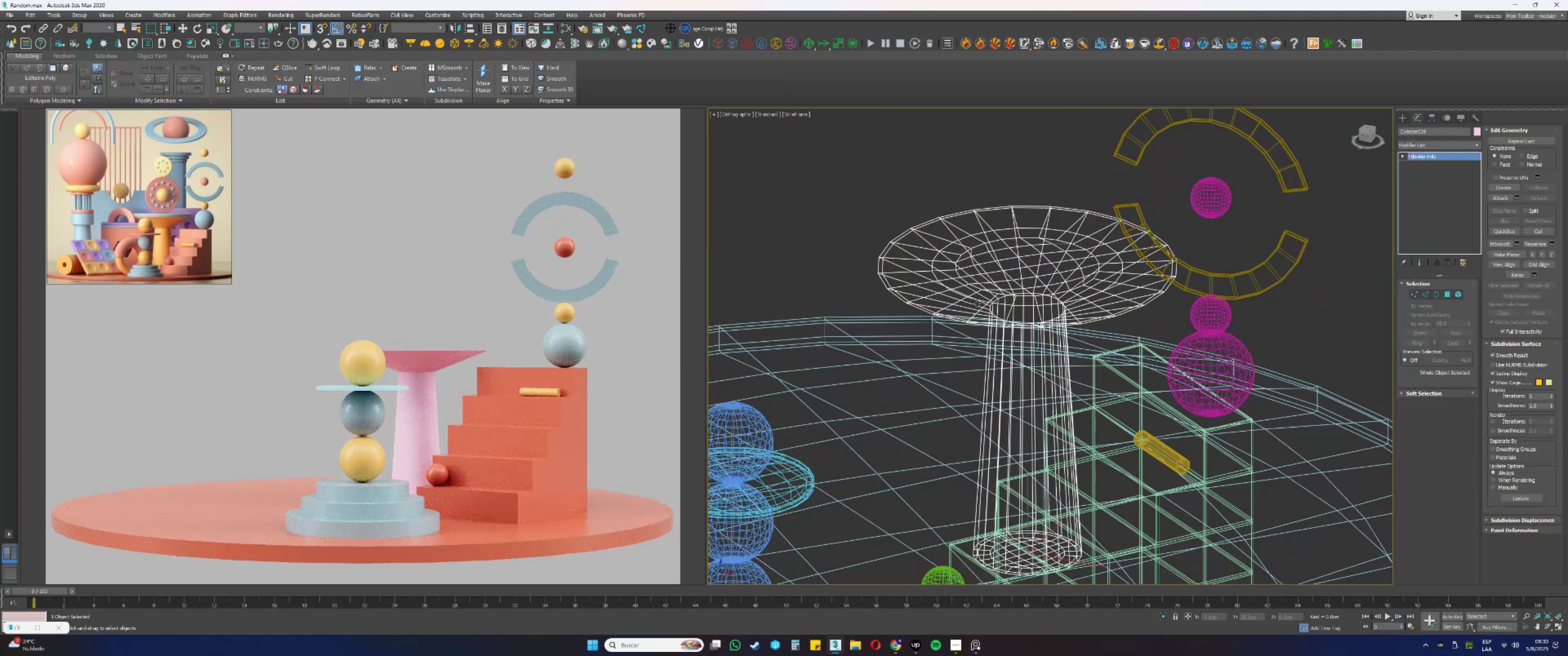 
key(F4)
 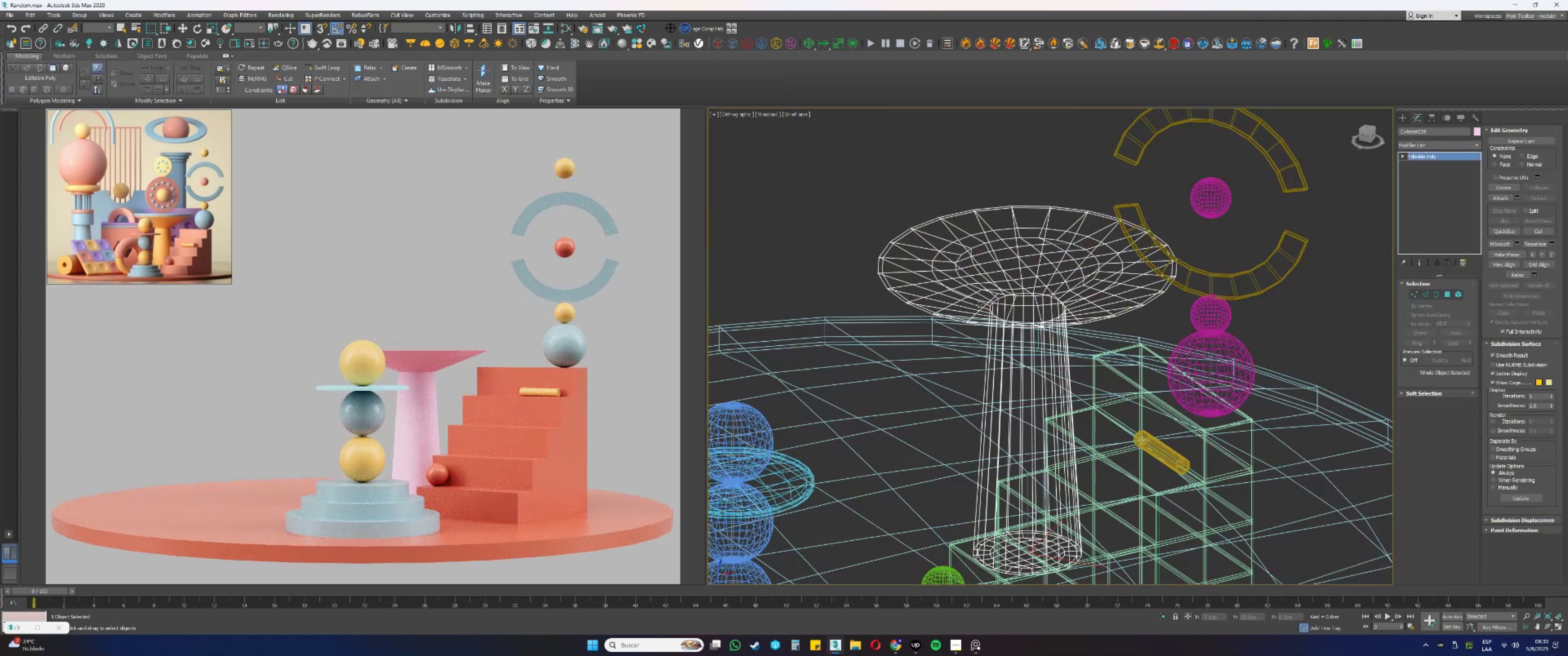 
key(F3)
 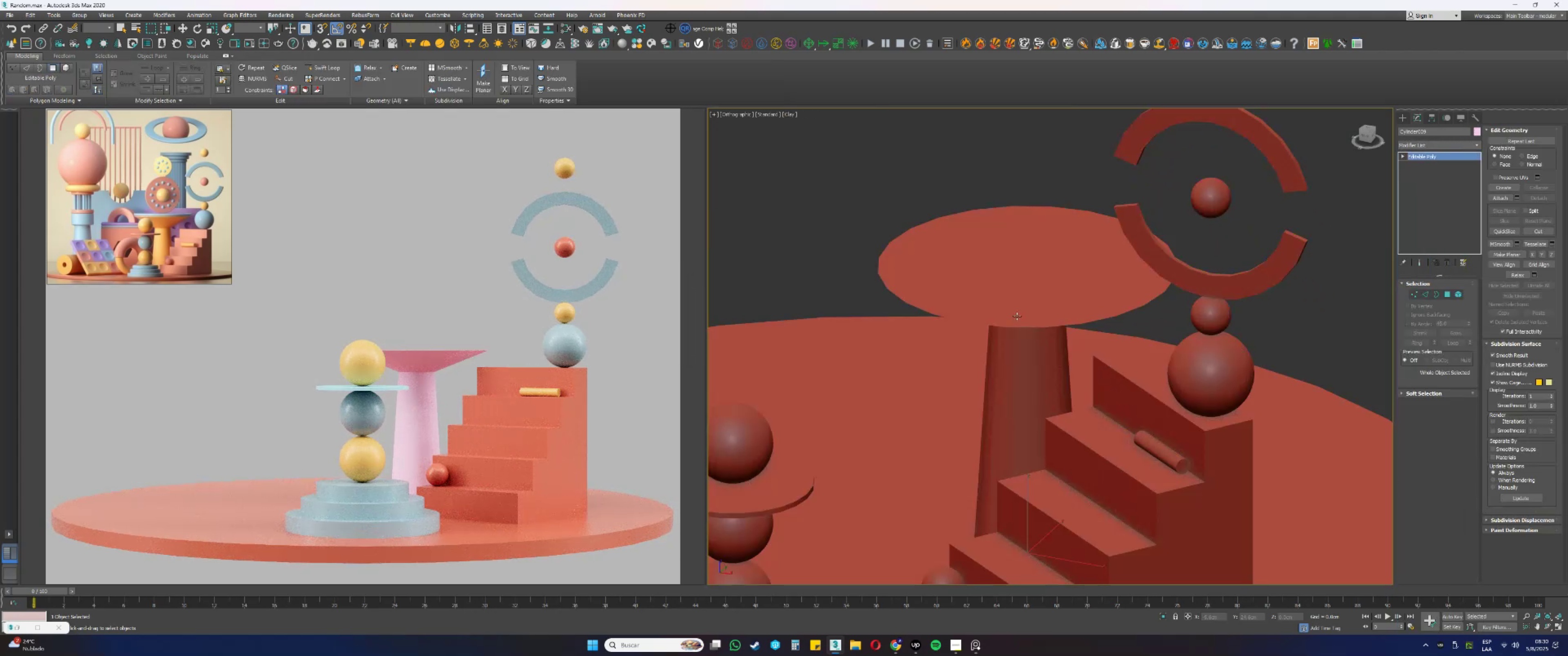 
key(F4)
 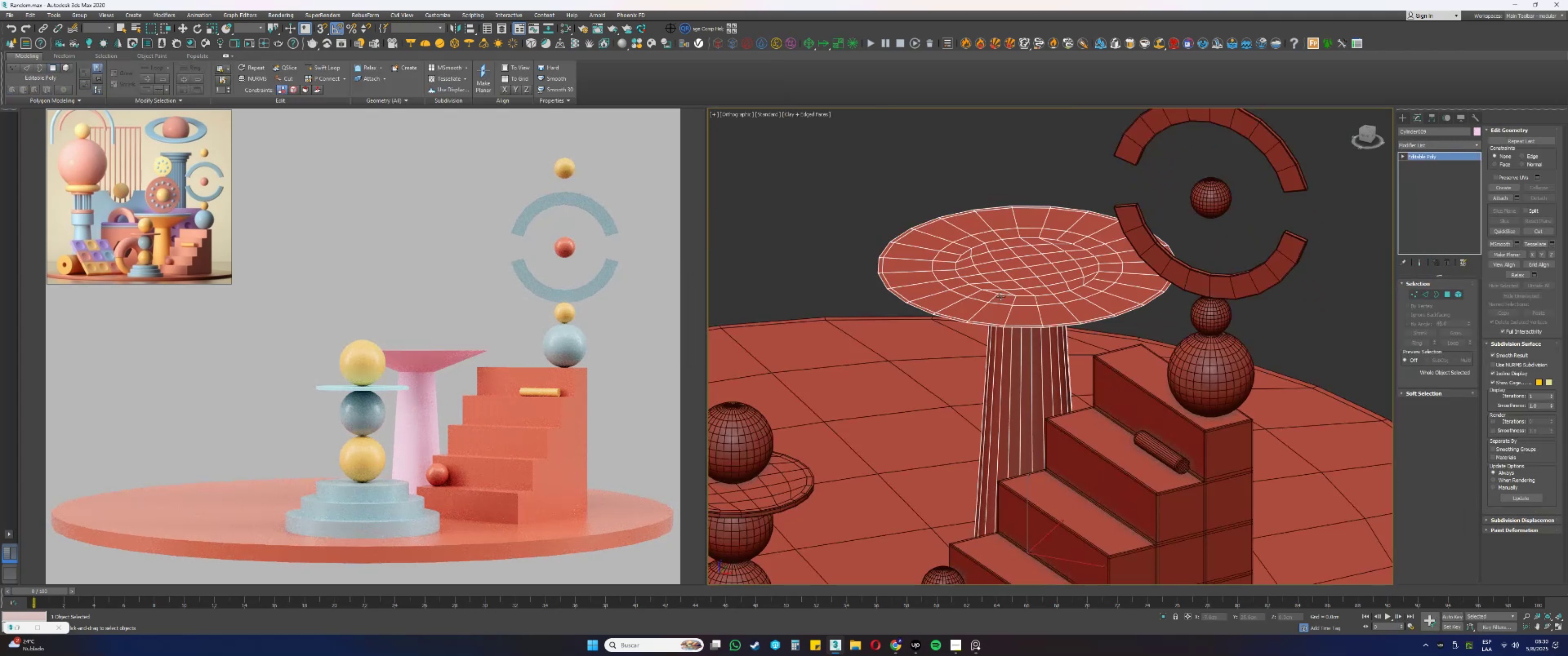 
hold_key(key=AltLeft, duration=0.45)
 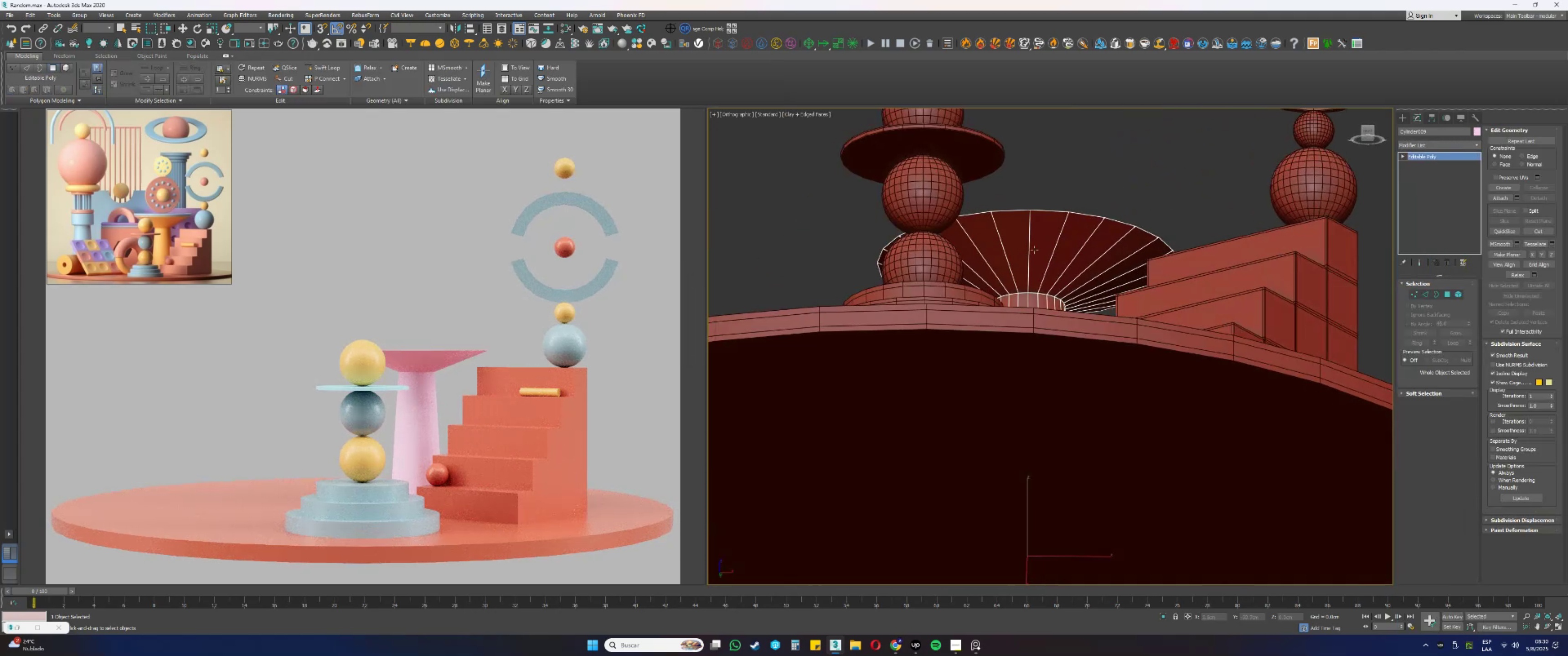 
scroll: coordinate [1072, 215], scroll_direction: up, amount: 4.0
 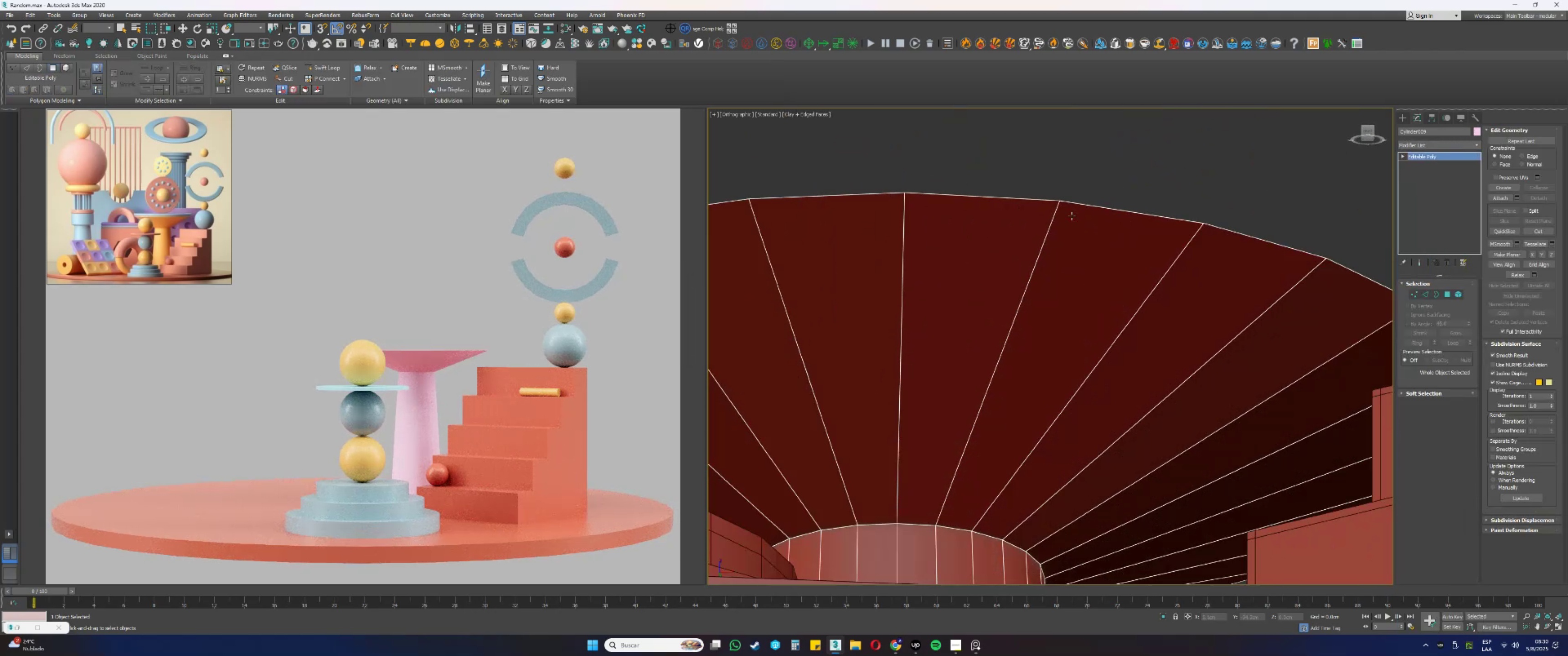 
hold_key(key=AltLeft, duration=0.45)
 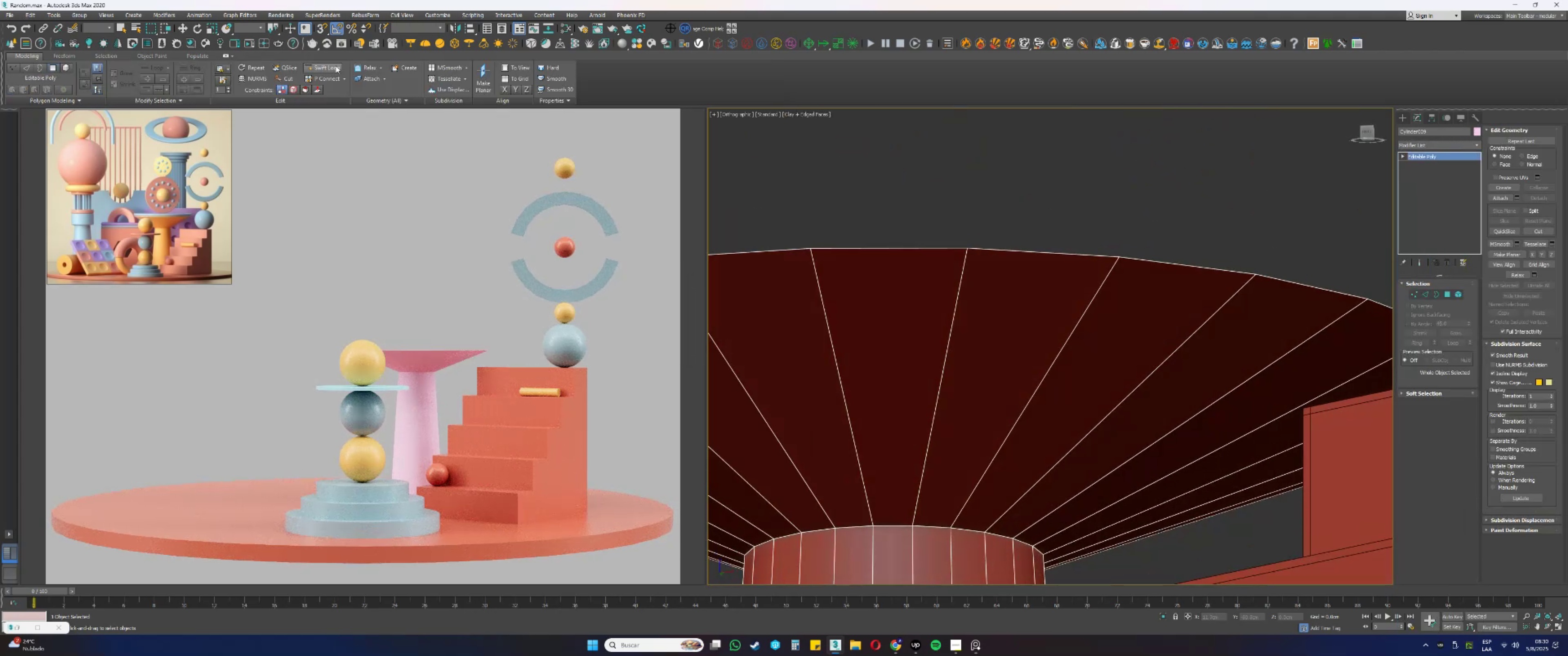 
left_click([309, 64])
 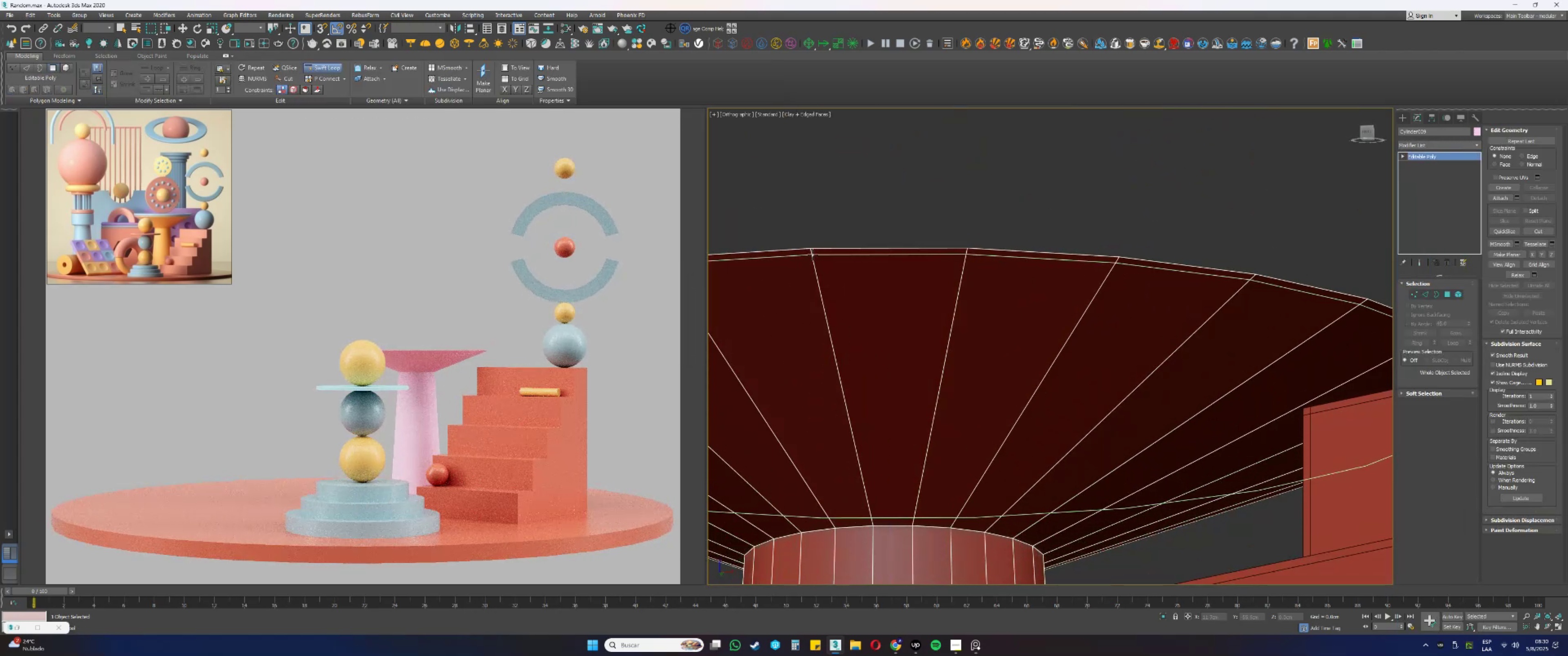 
left_click([813, 255])
 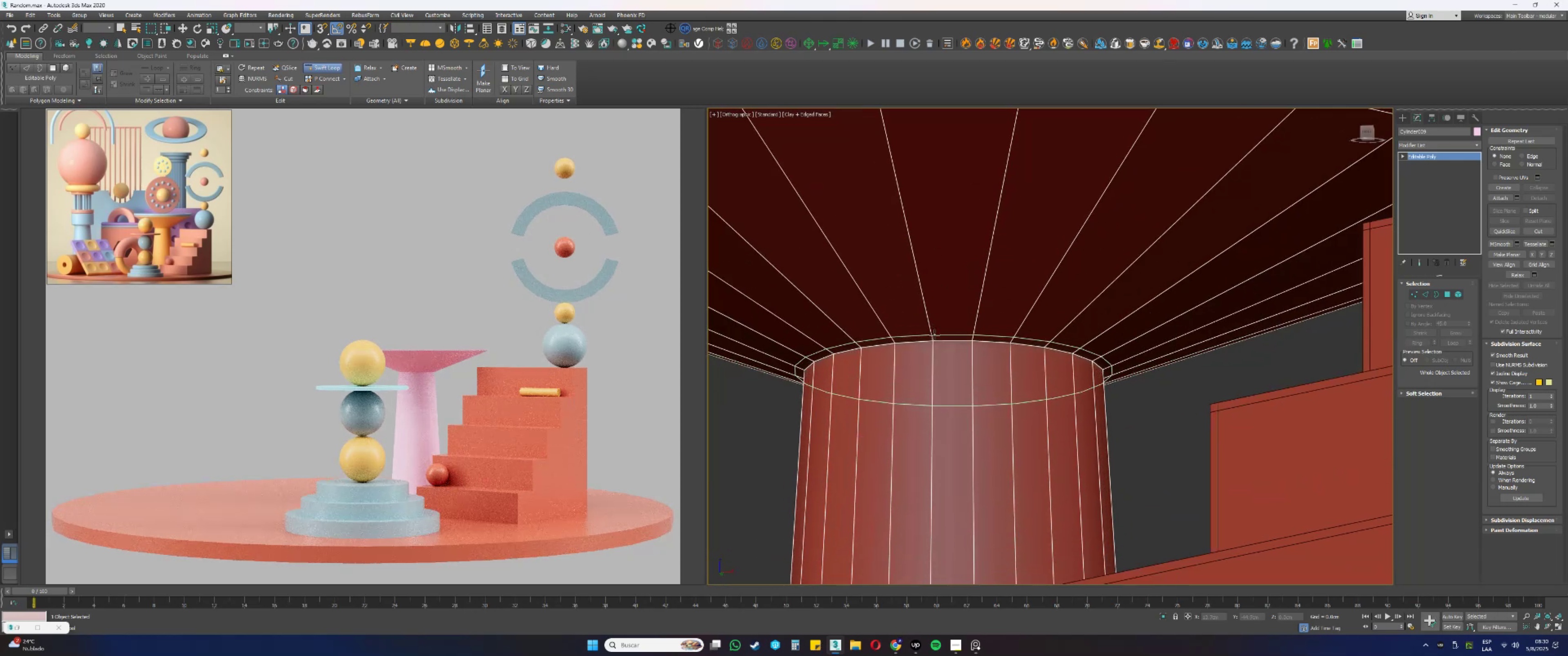 
left_click([932, 337])
 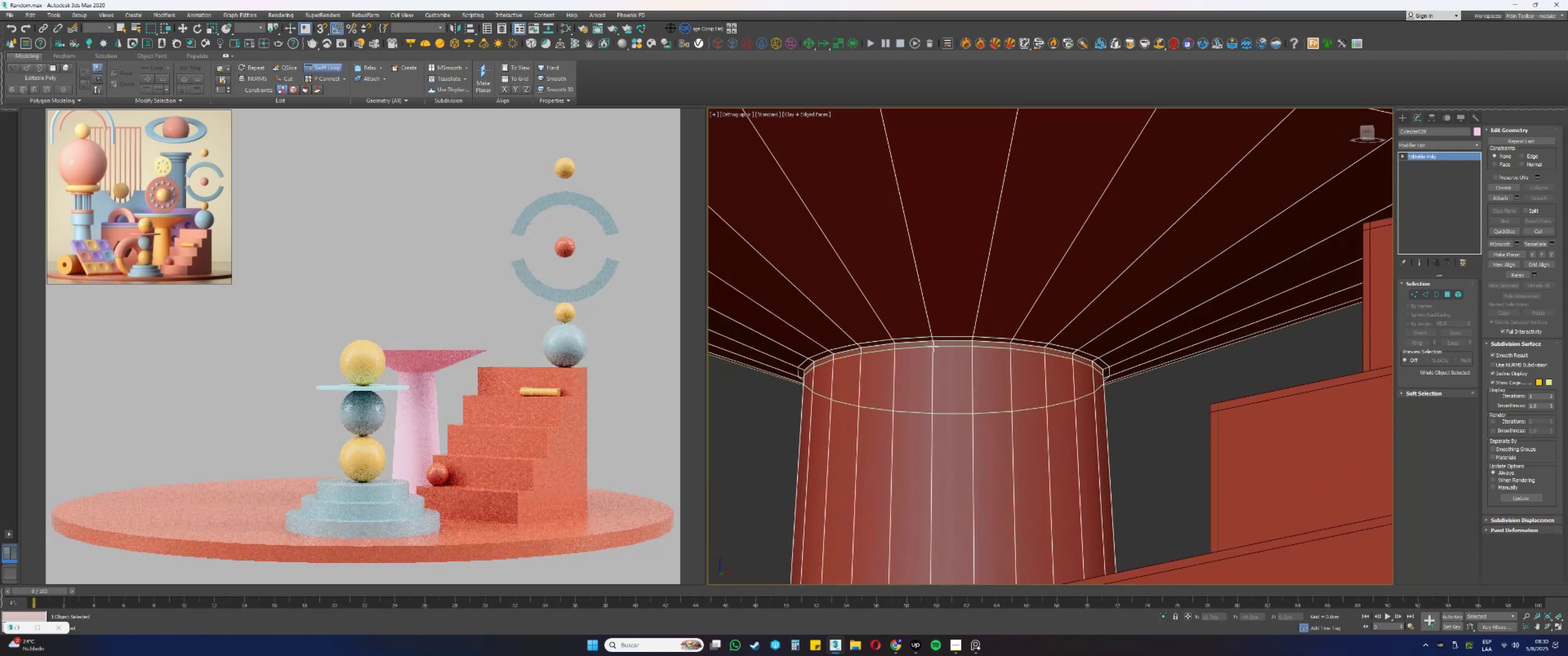 
left_click([934, 346])
 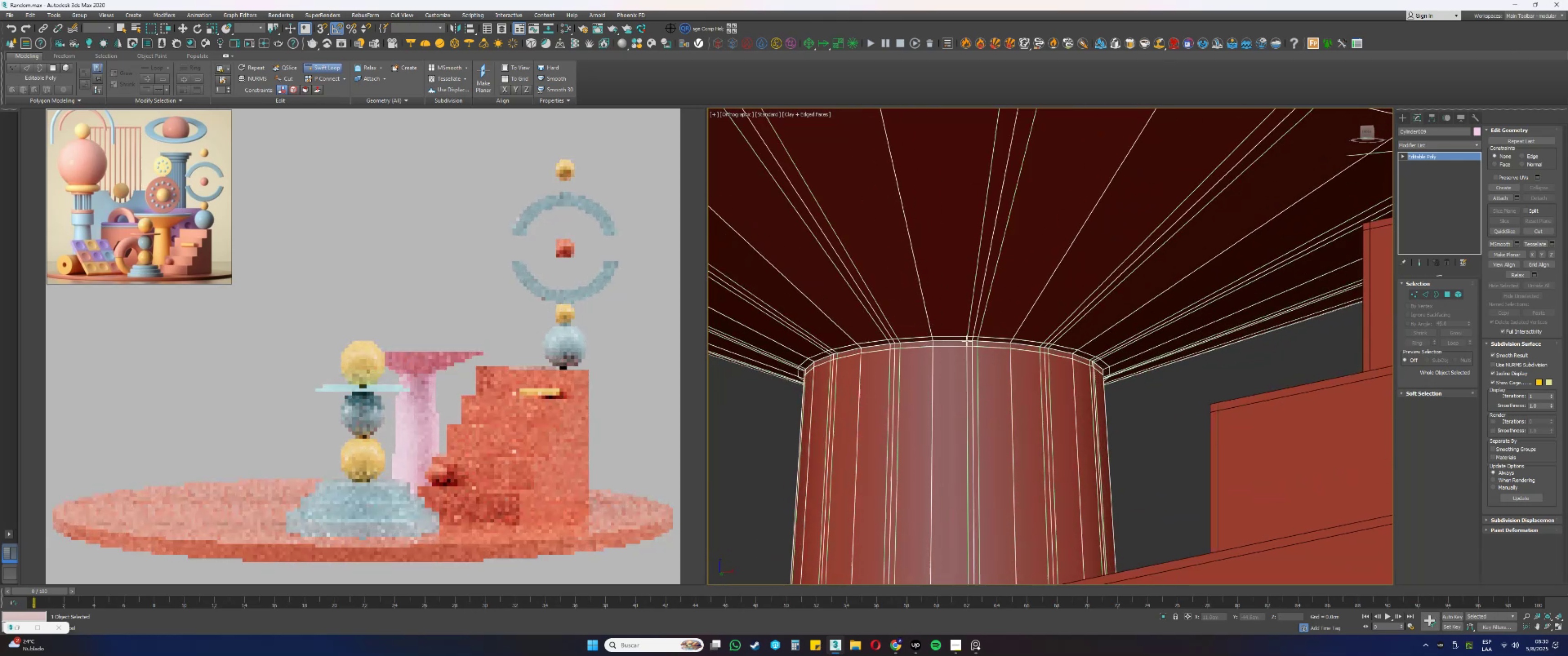 
scroll: coordinate [1011, 303], scroll_direction: down, amount: 4.0
 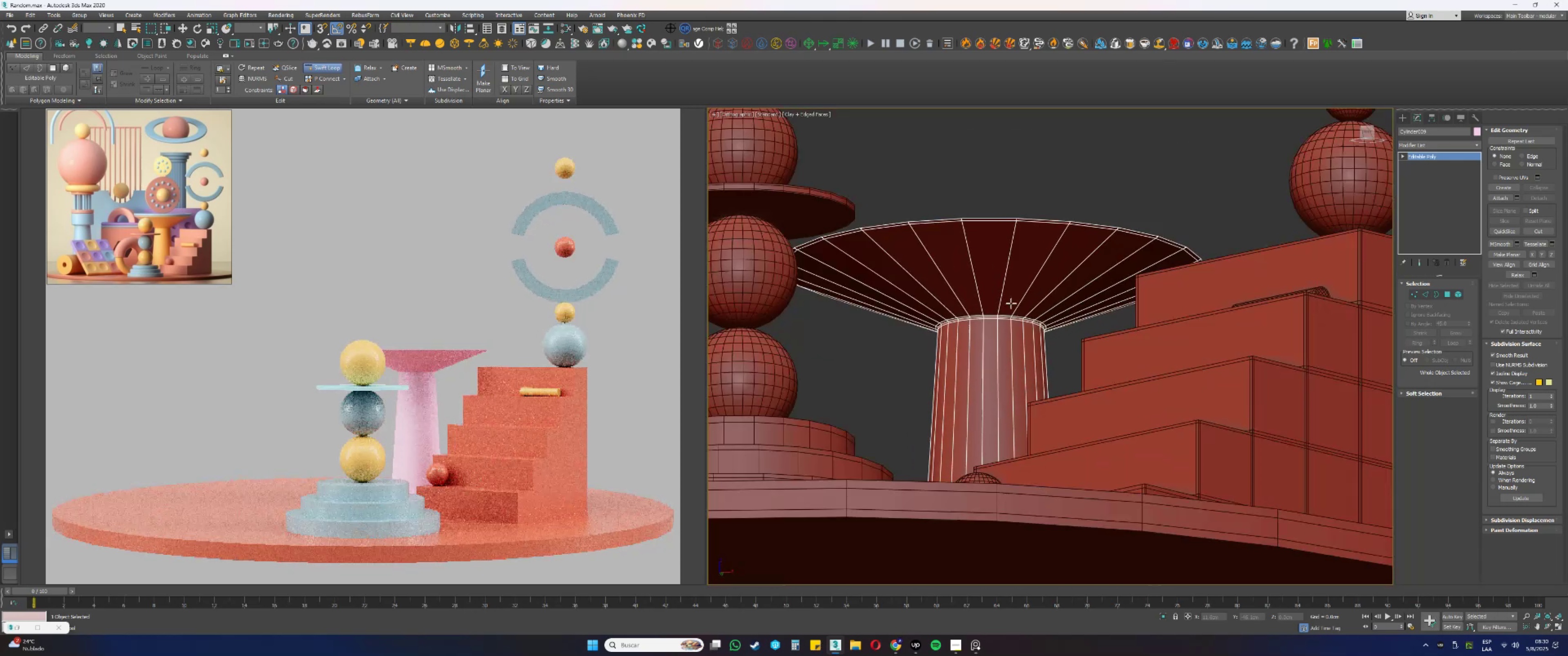 
hold_key(key=AltLeft, duration=0.43)
 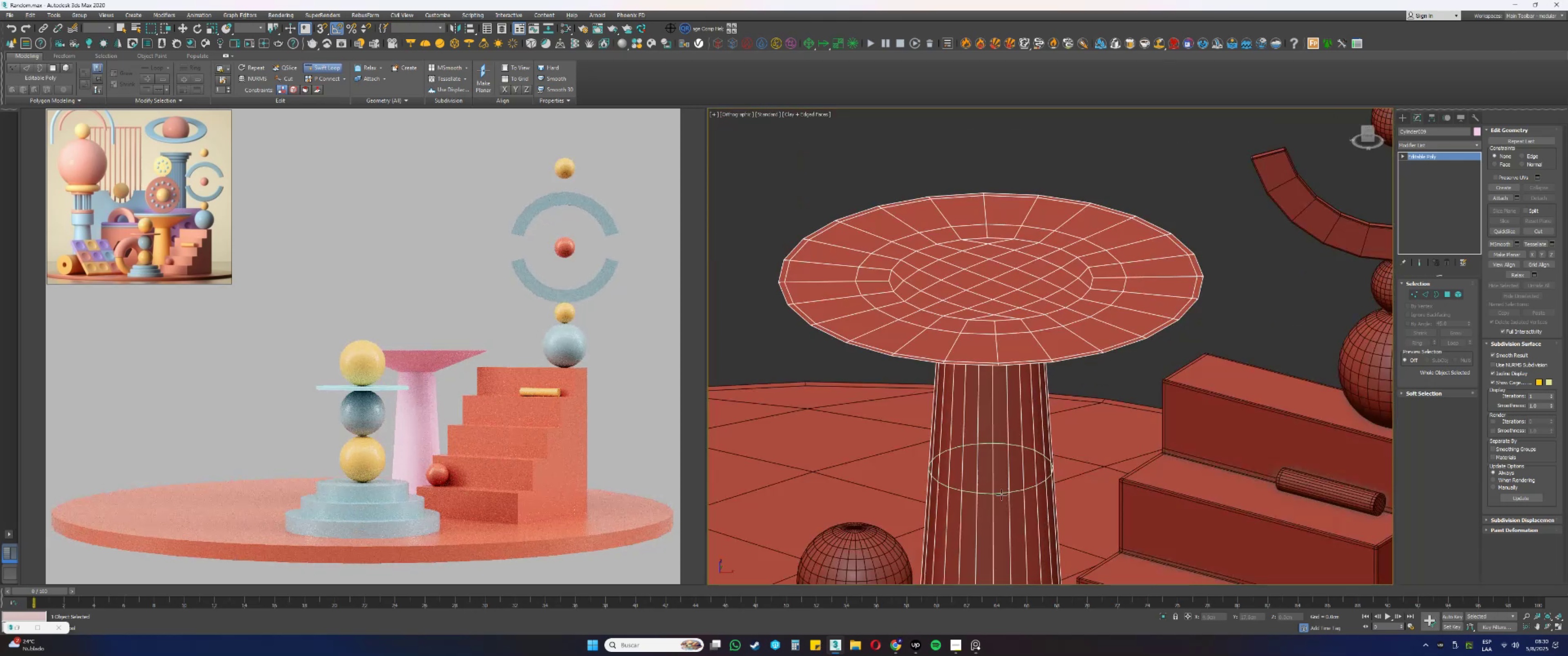 
scroll: coordinate [999, 451], scroll_direction: up, amount: 1.0
 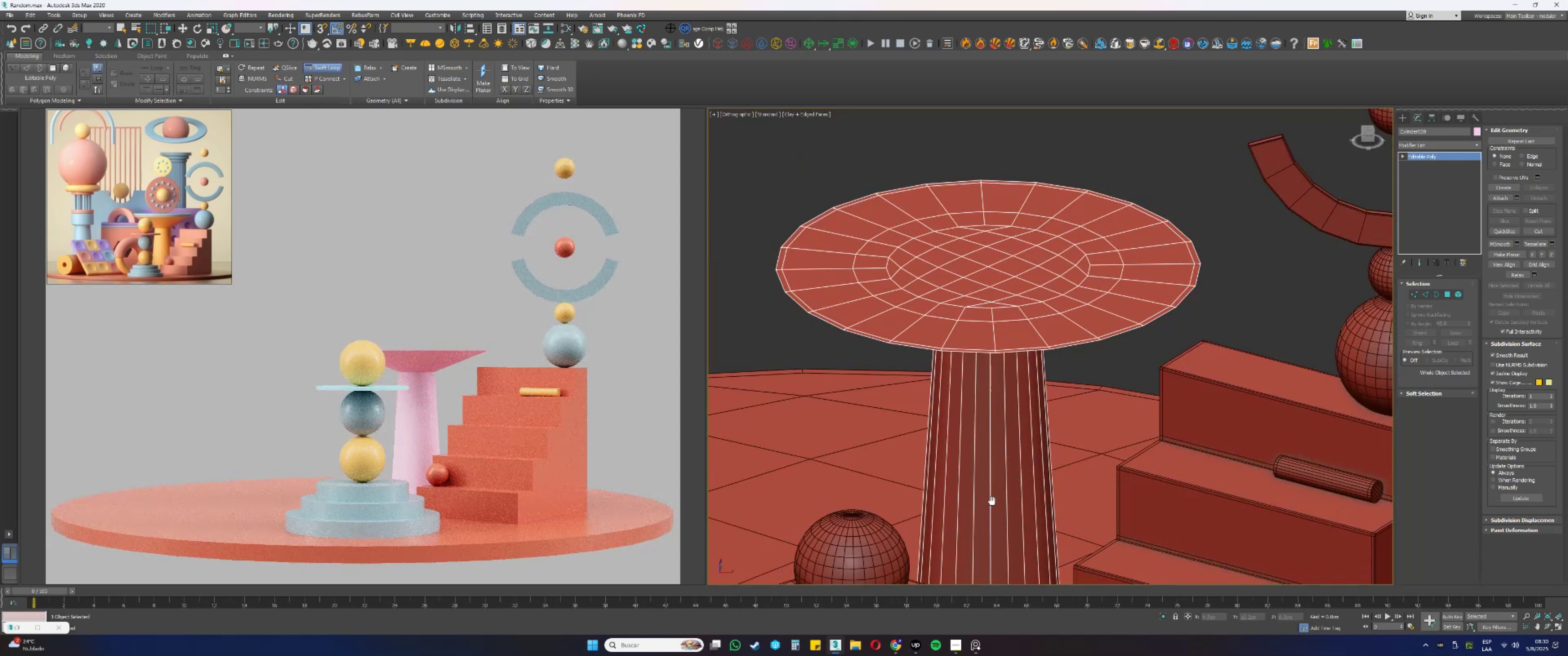 
key(Alt+AltLeft)
 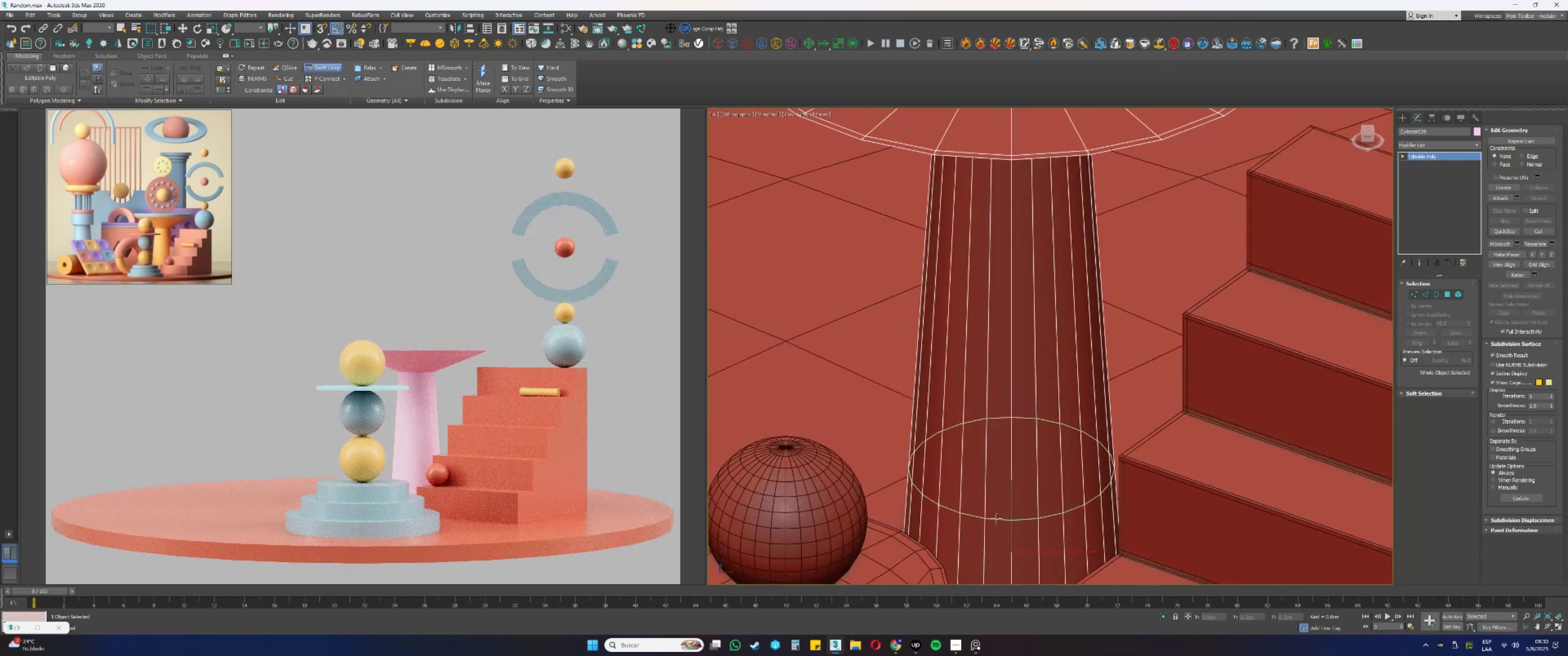 
key(Alt+AltLeft)
 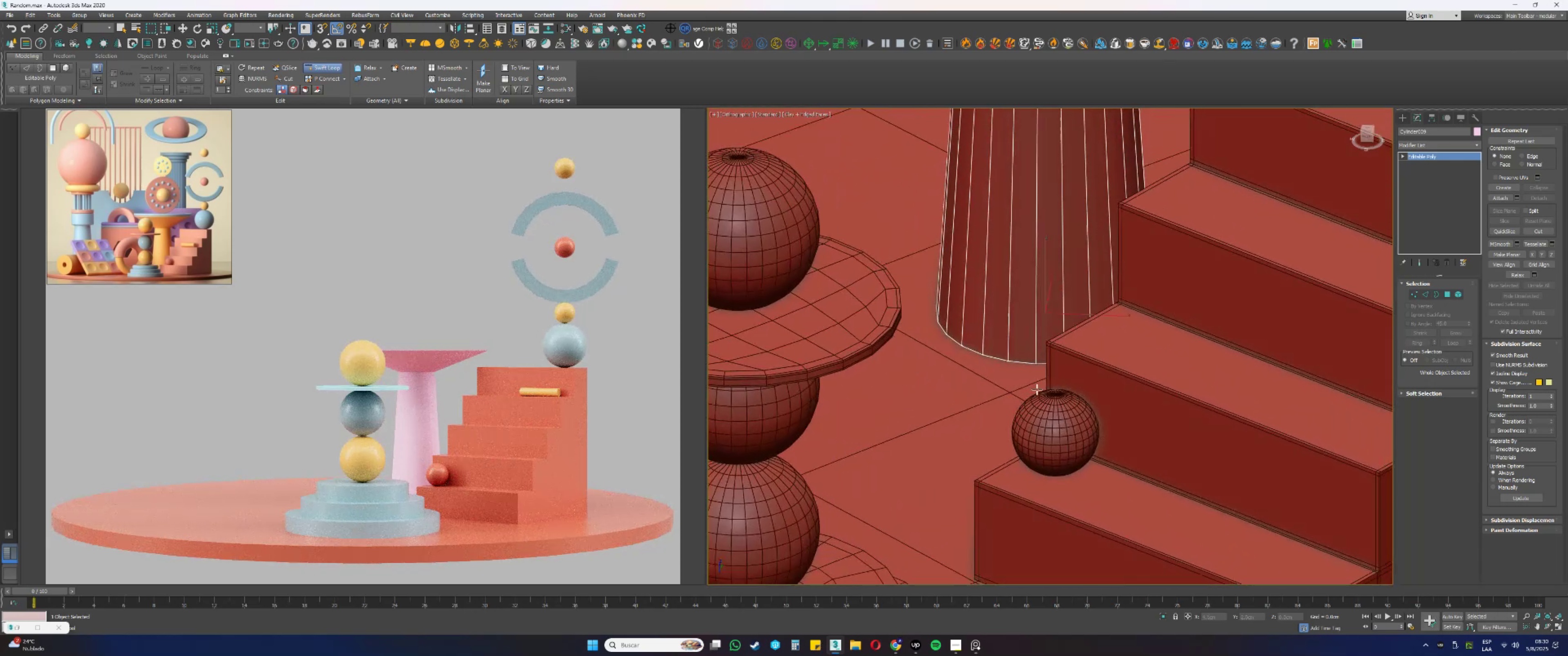 
scroll: coordinate [1017, 355], scroll_direction: up, amount: 4.0
 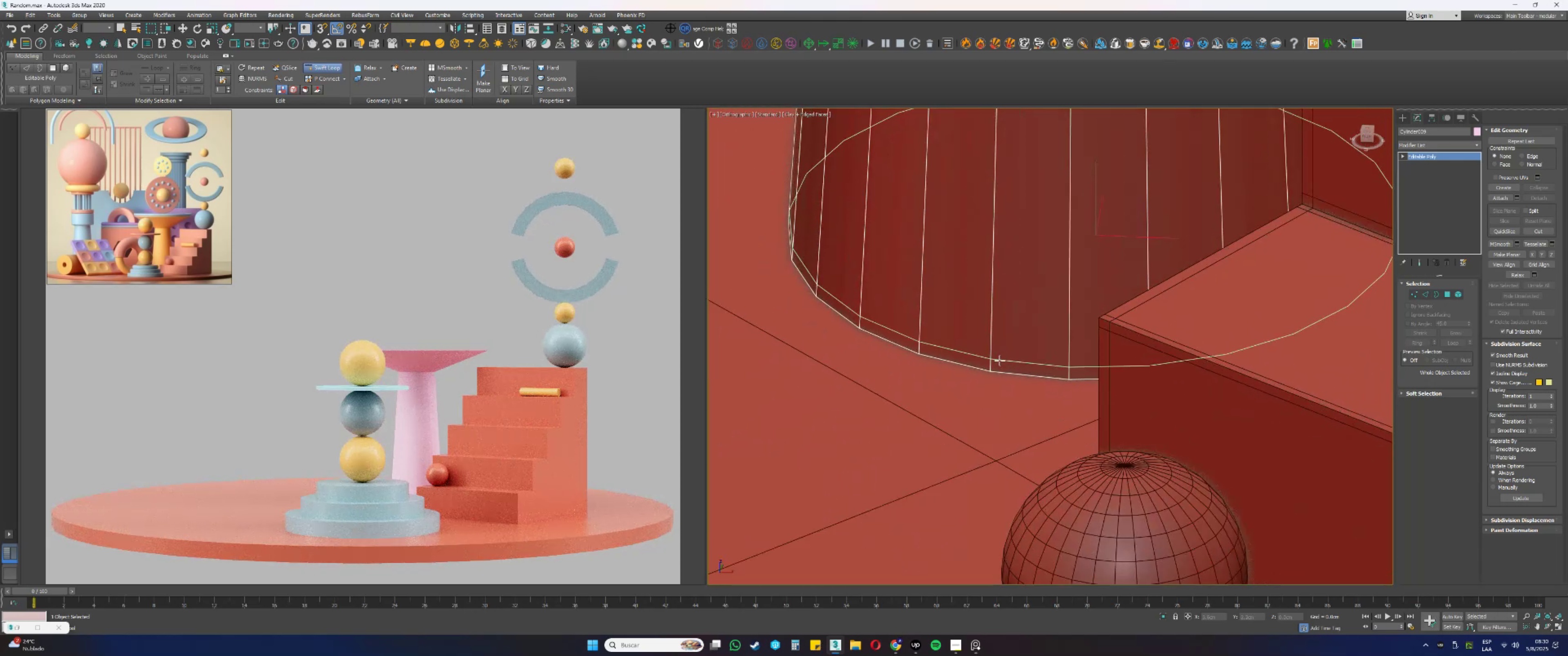 
key(F3)
 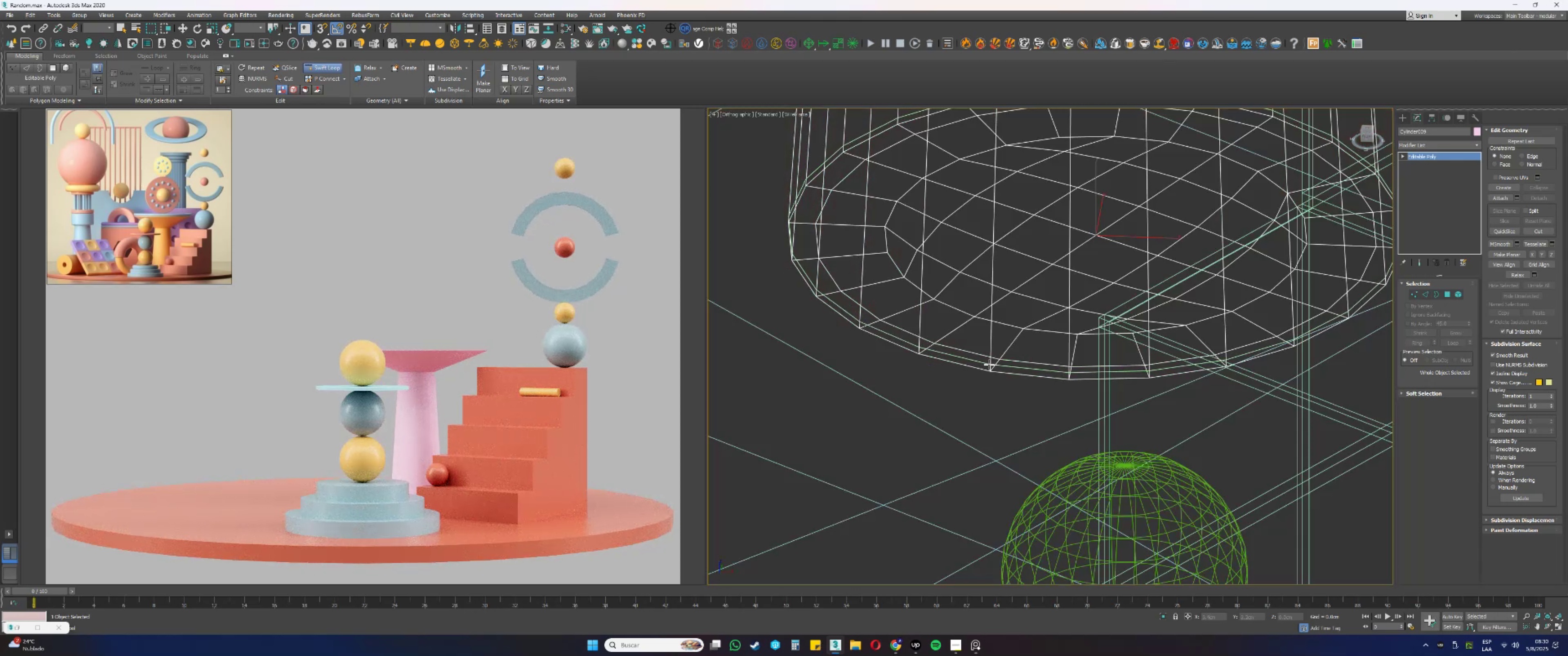 
key(F3)
 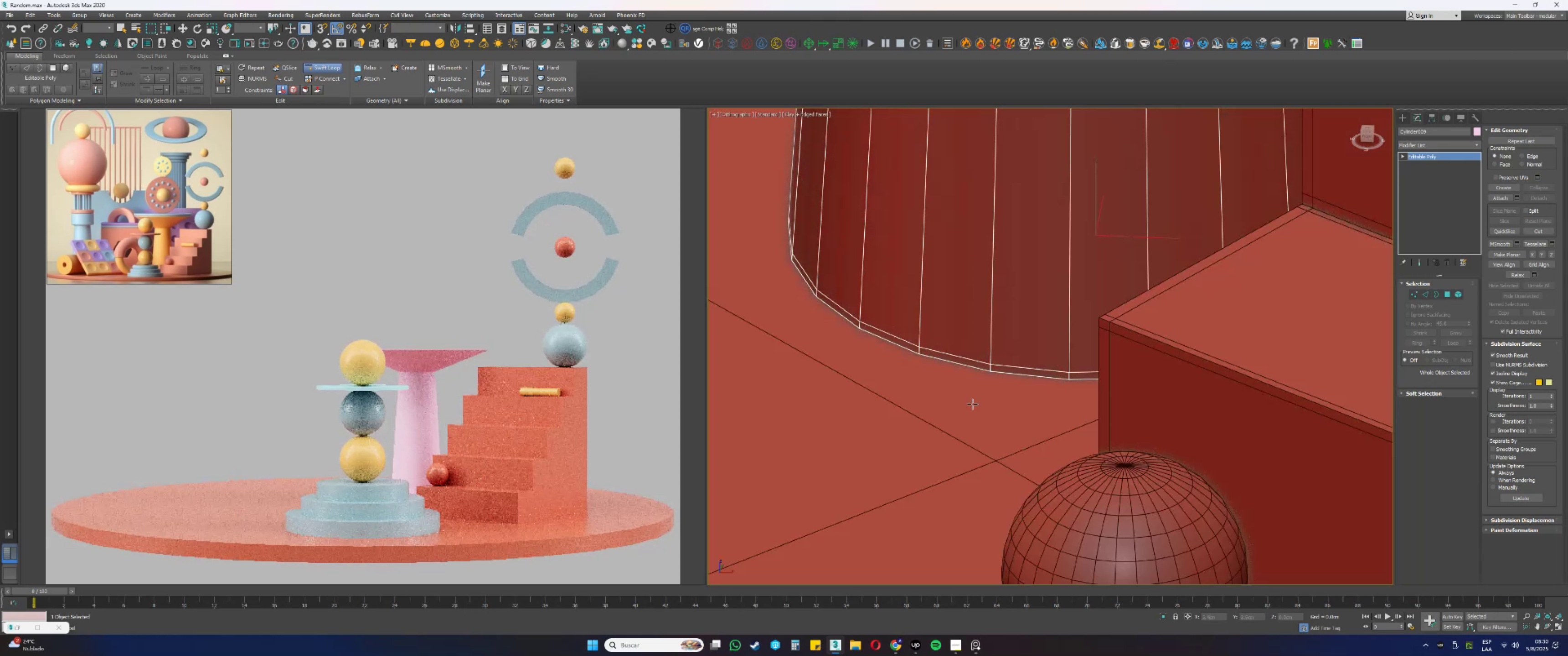 
scroll: coordinate [996, 297], scroll_direction: down, amount: 6.0
 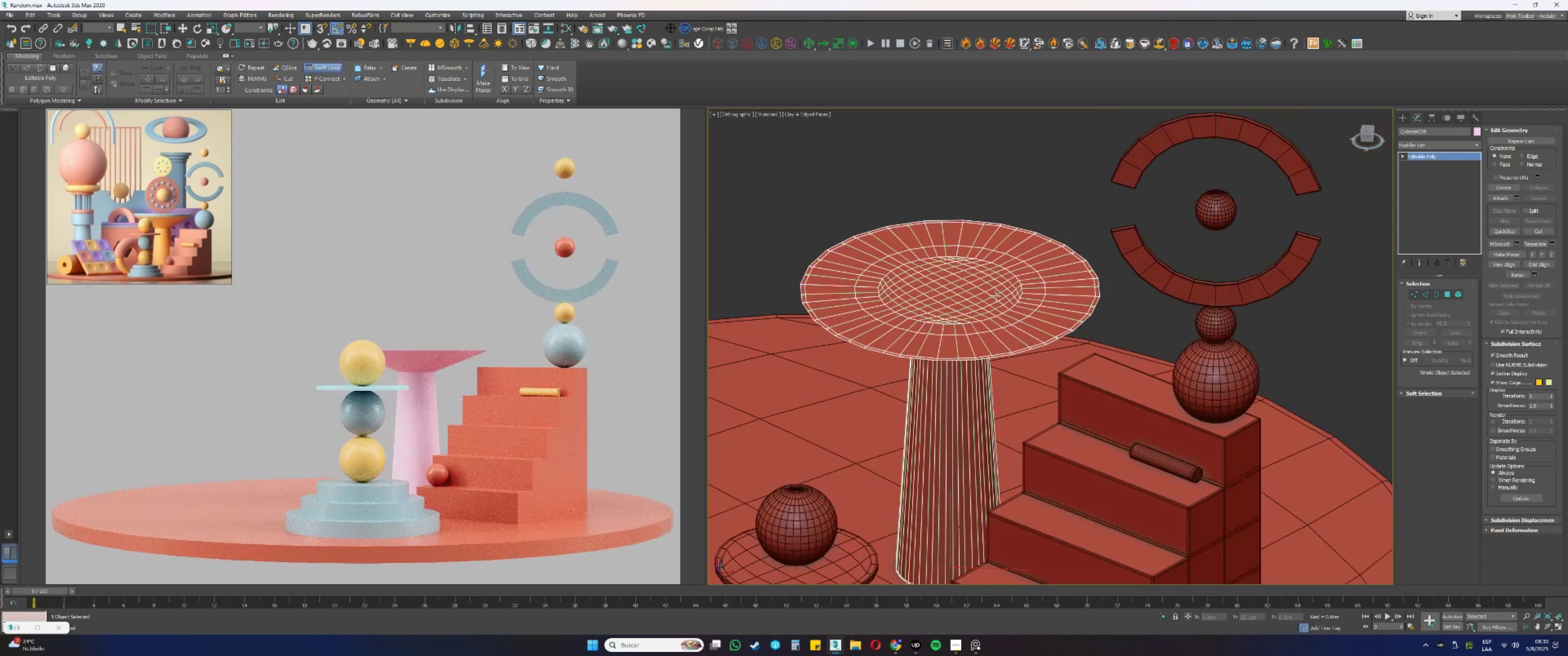 
right_click([995, 296])
 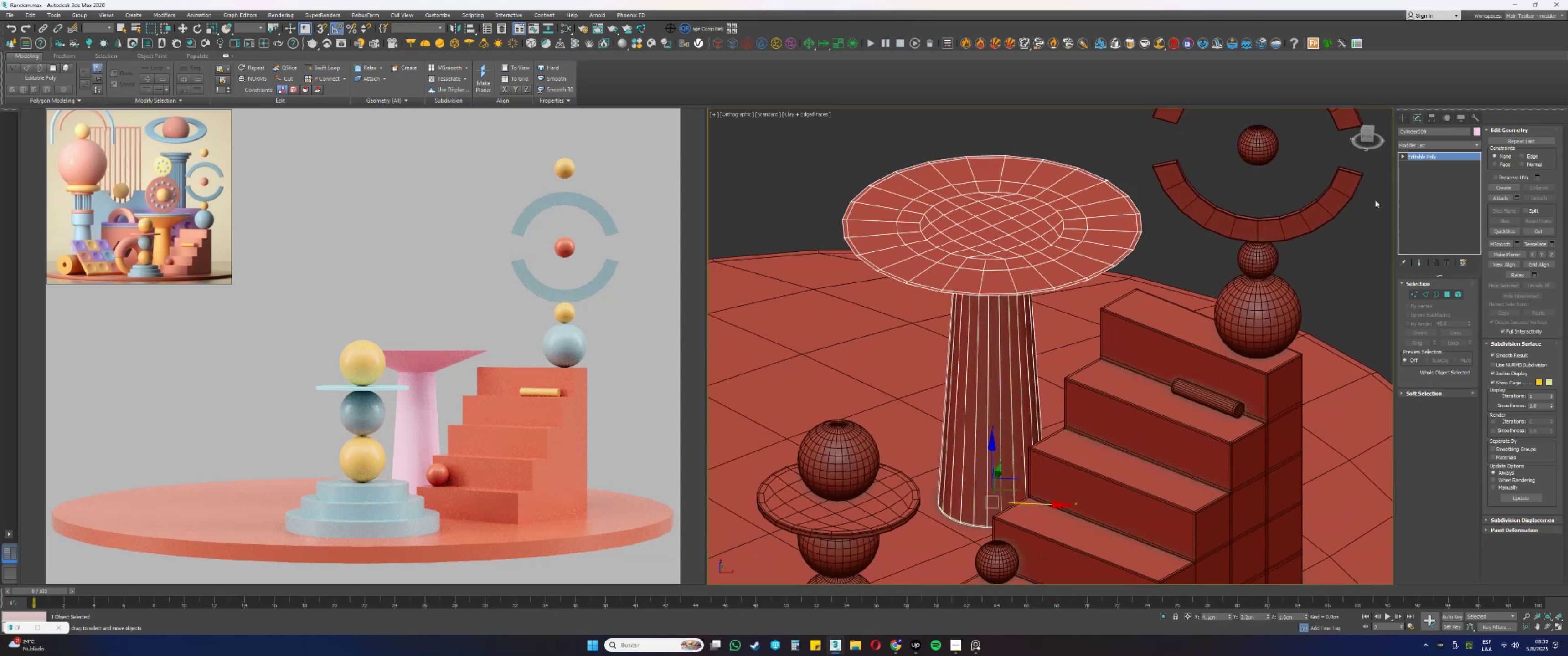 
right_click([1427, 157])
 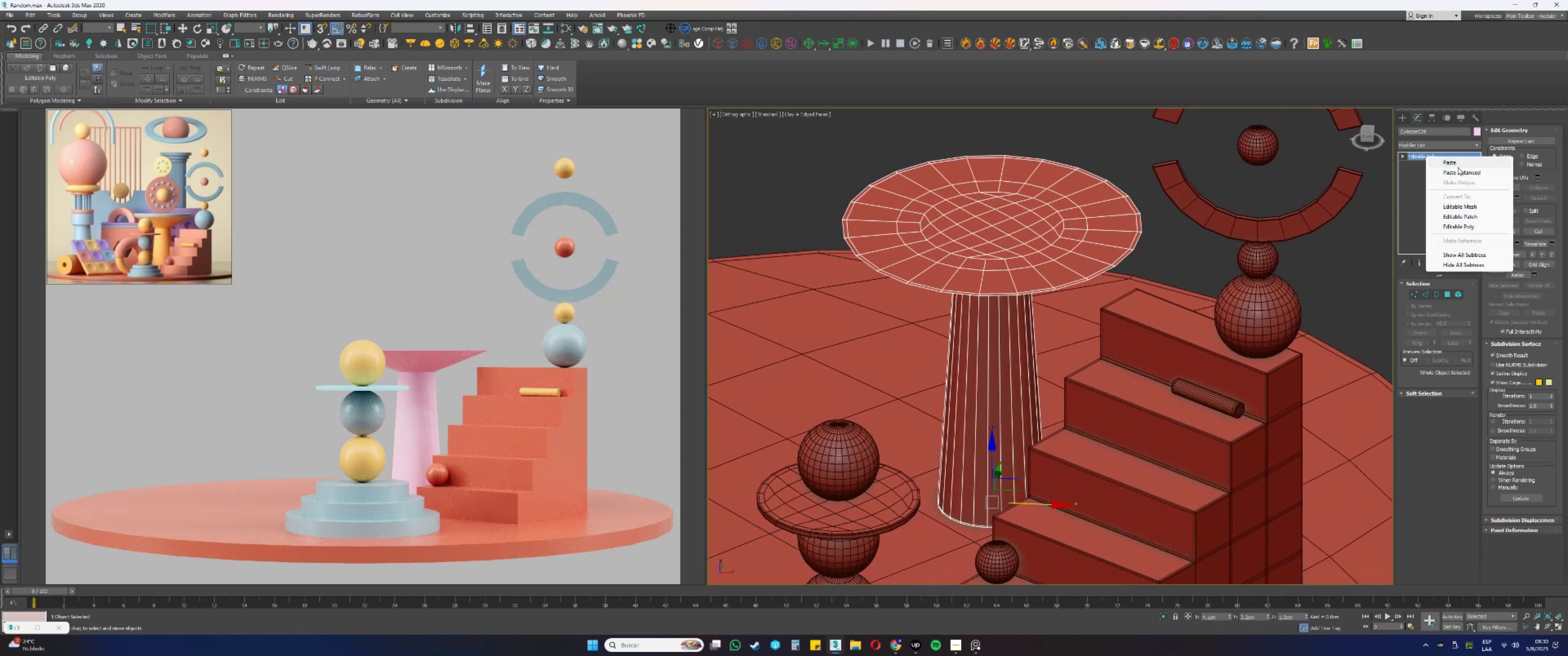 
left_click([1458, 168])
 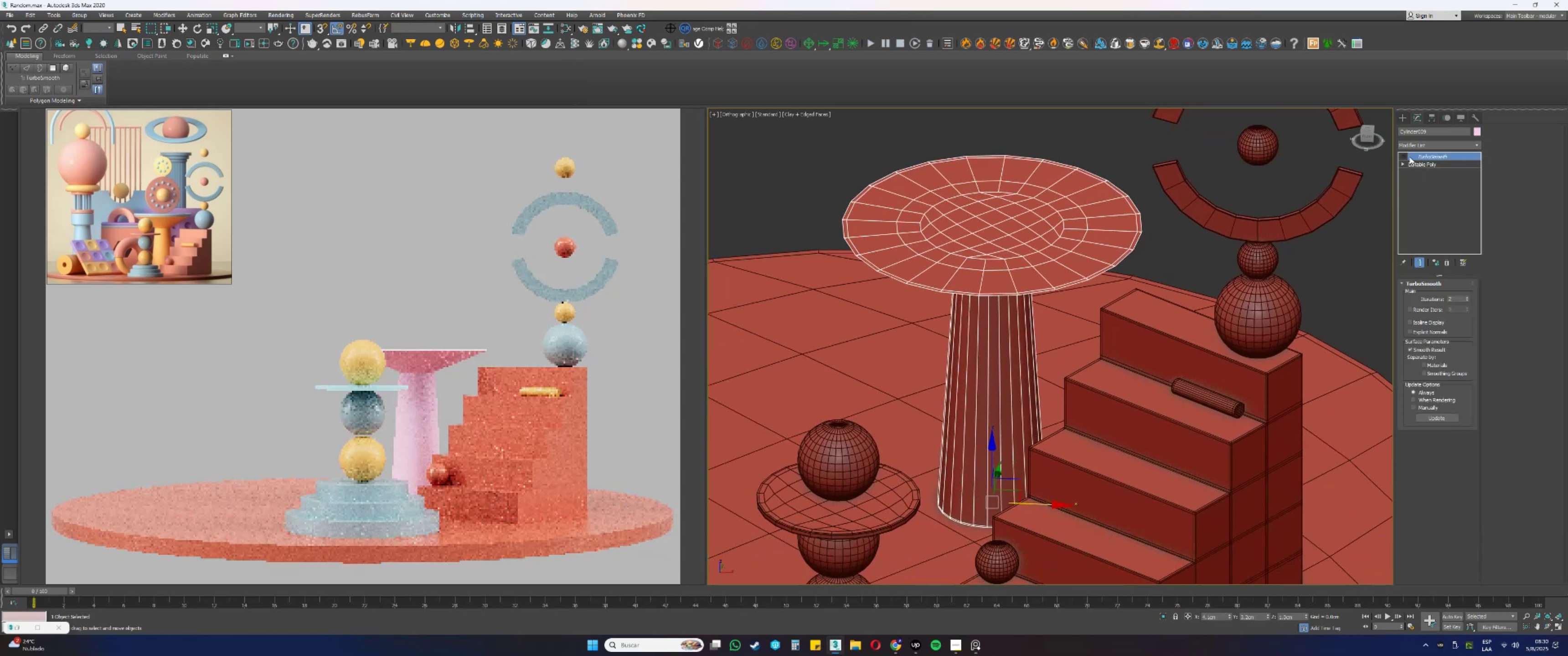 
left_click([1407, 155])
 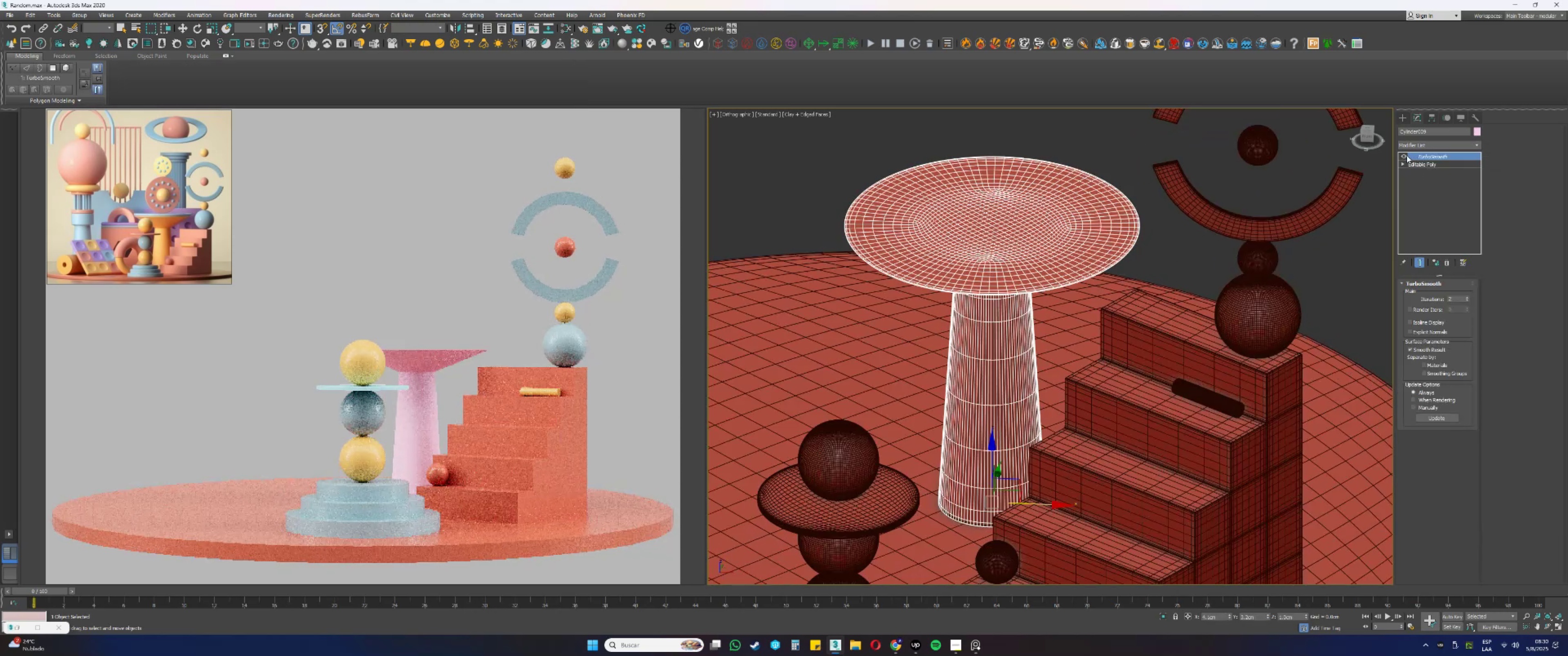 
key(F3)
 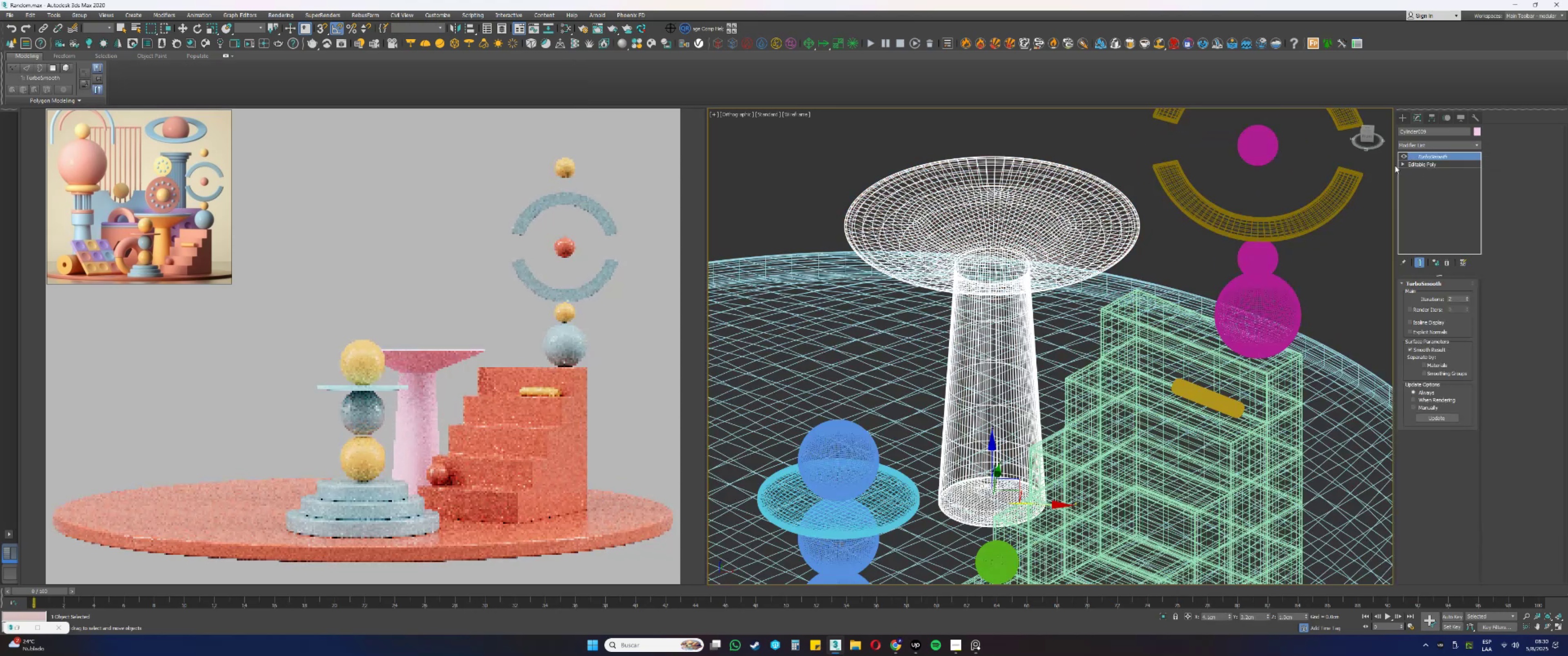 
key(F3)
 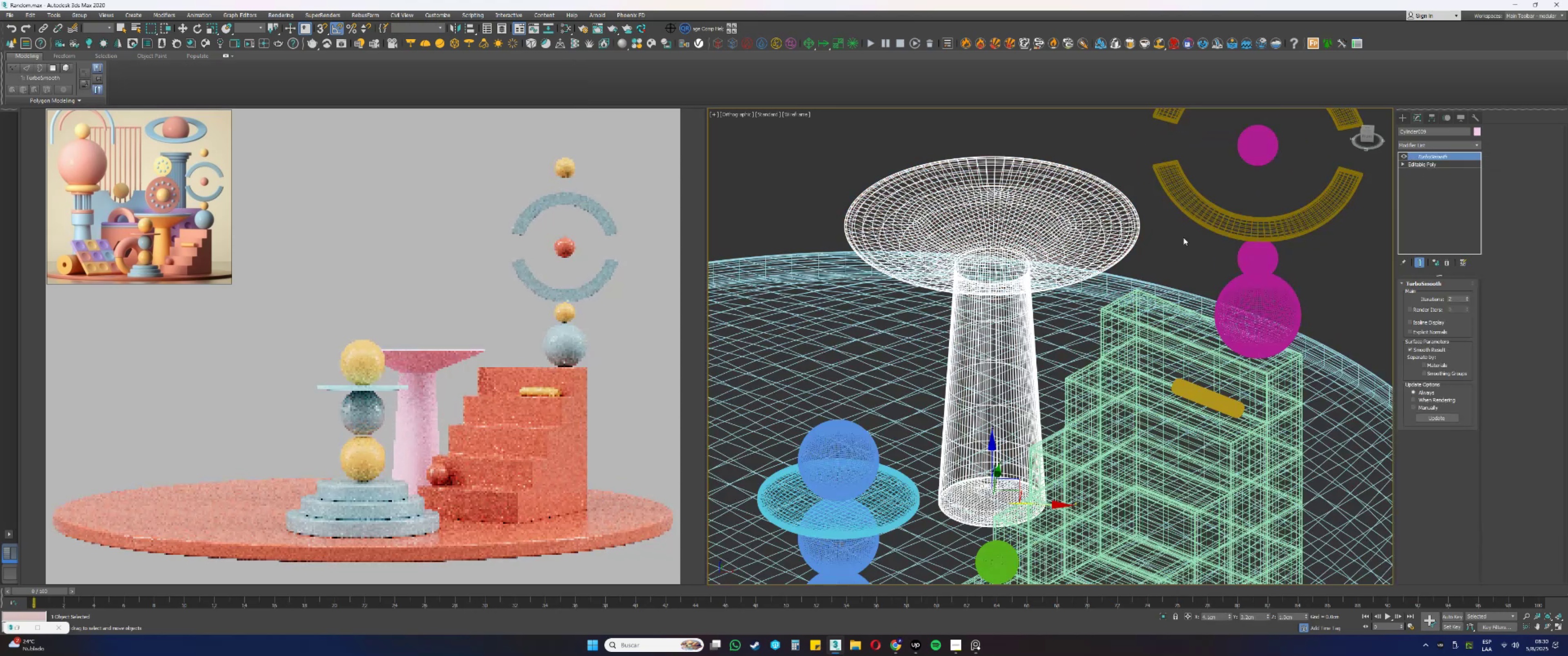 
key(F4)
 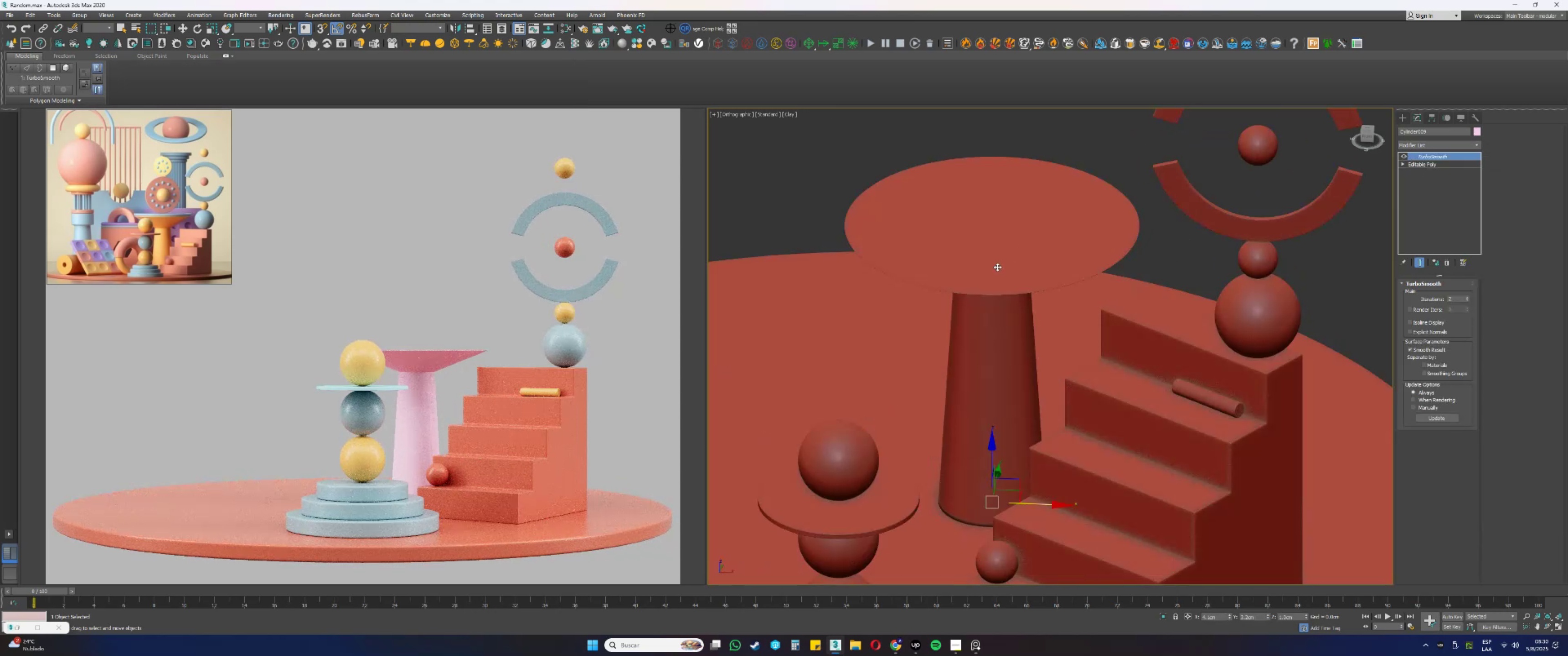 
key(M)
 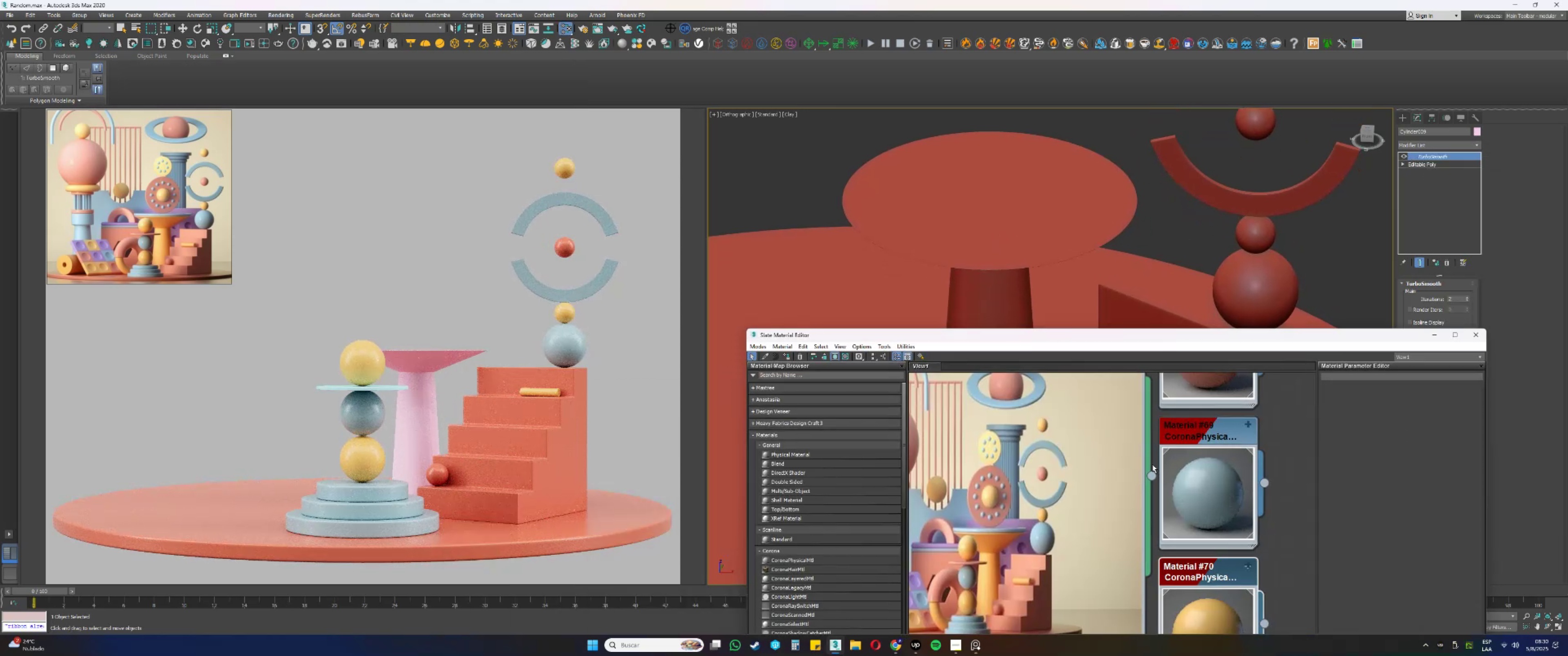 
left_click([1201, 588])
 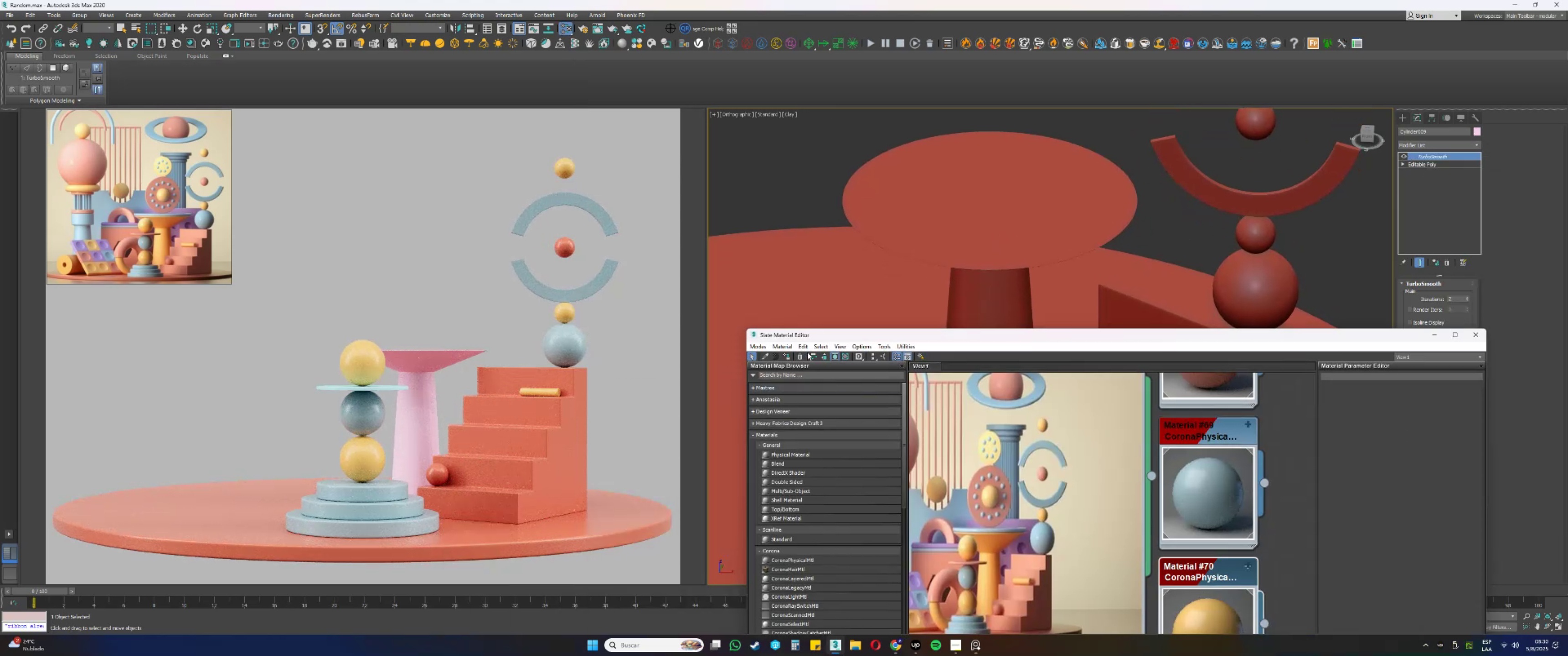 
left_click([788, 355])
 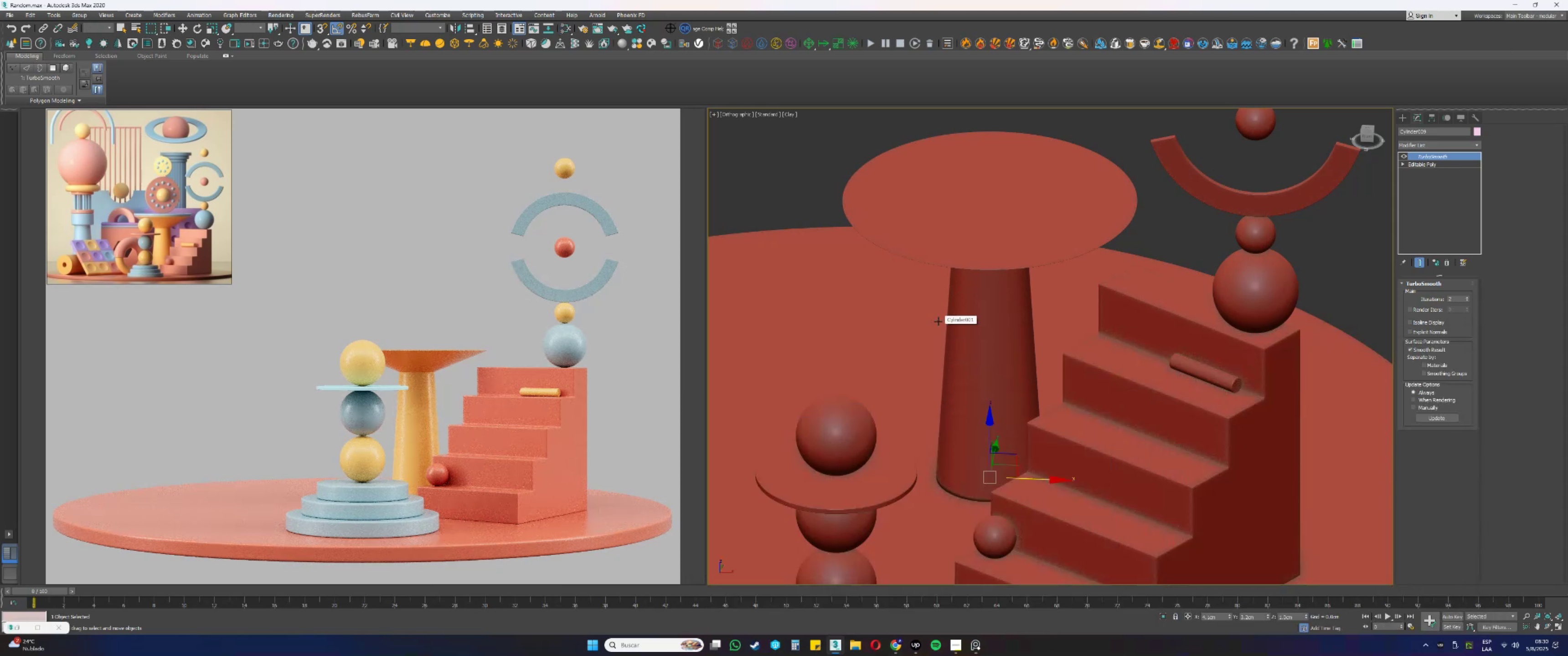 
key(F4)
 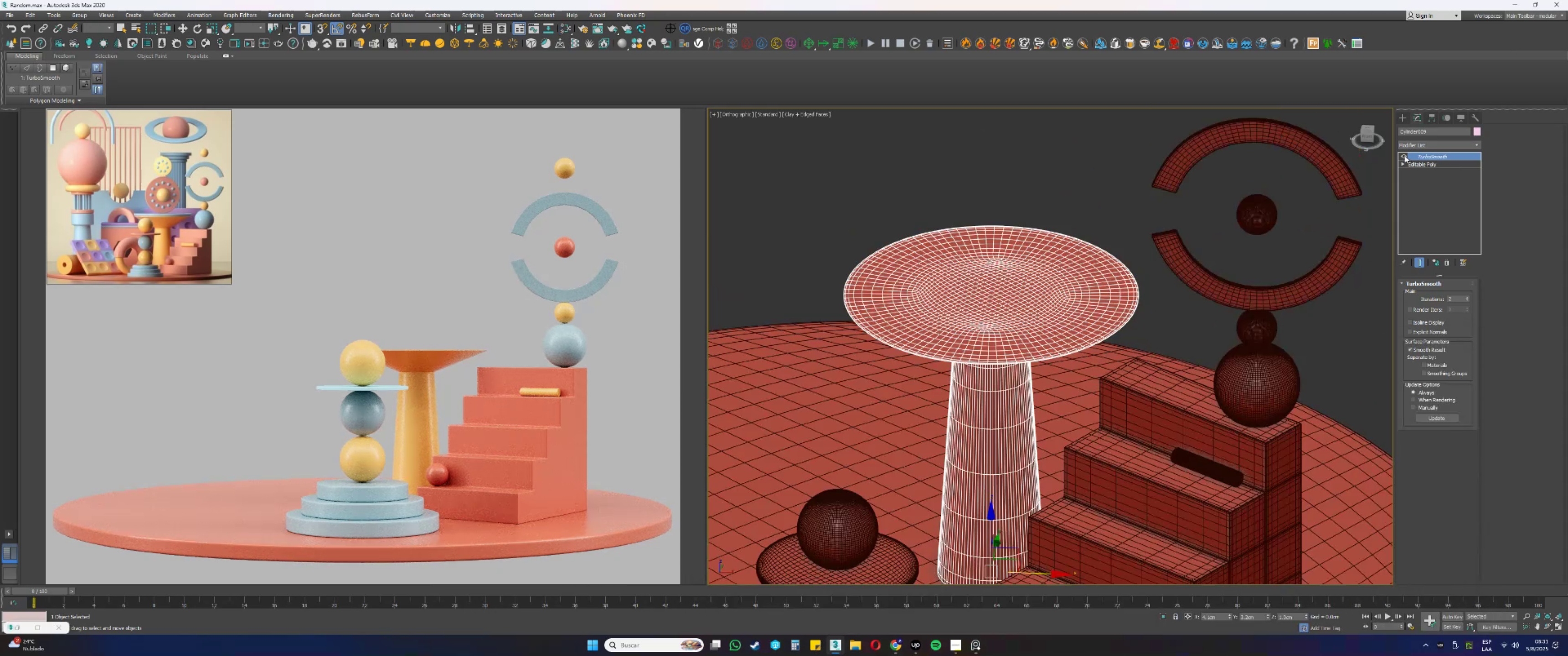 
double_click([1004, 295])
 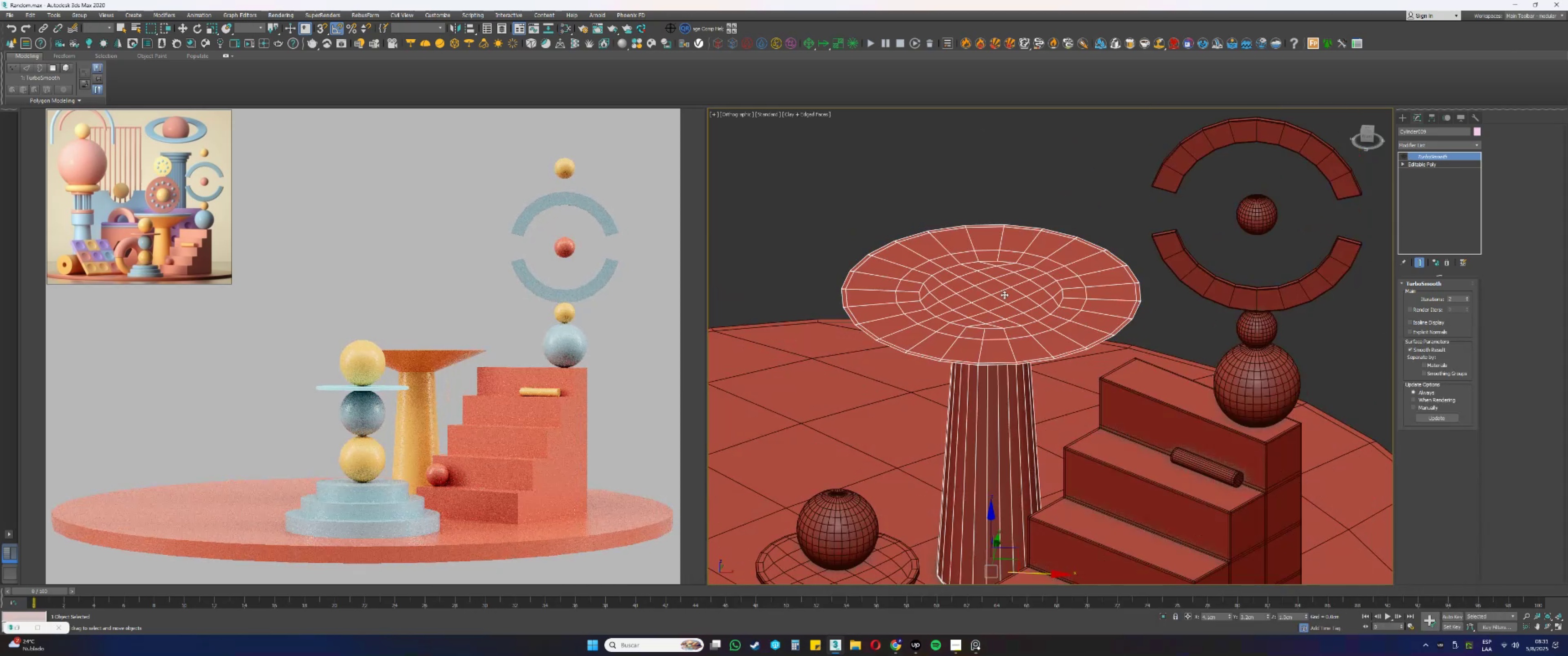 
scroll: coordinate [1004, 295], scroll_direction: up, amount: 1.0
 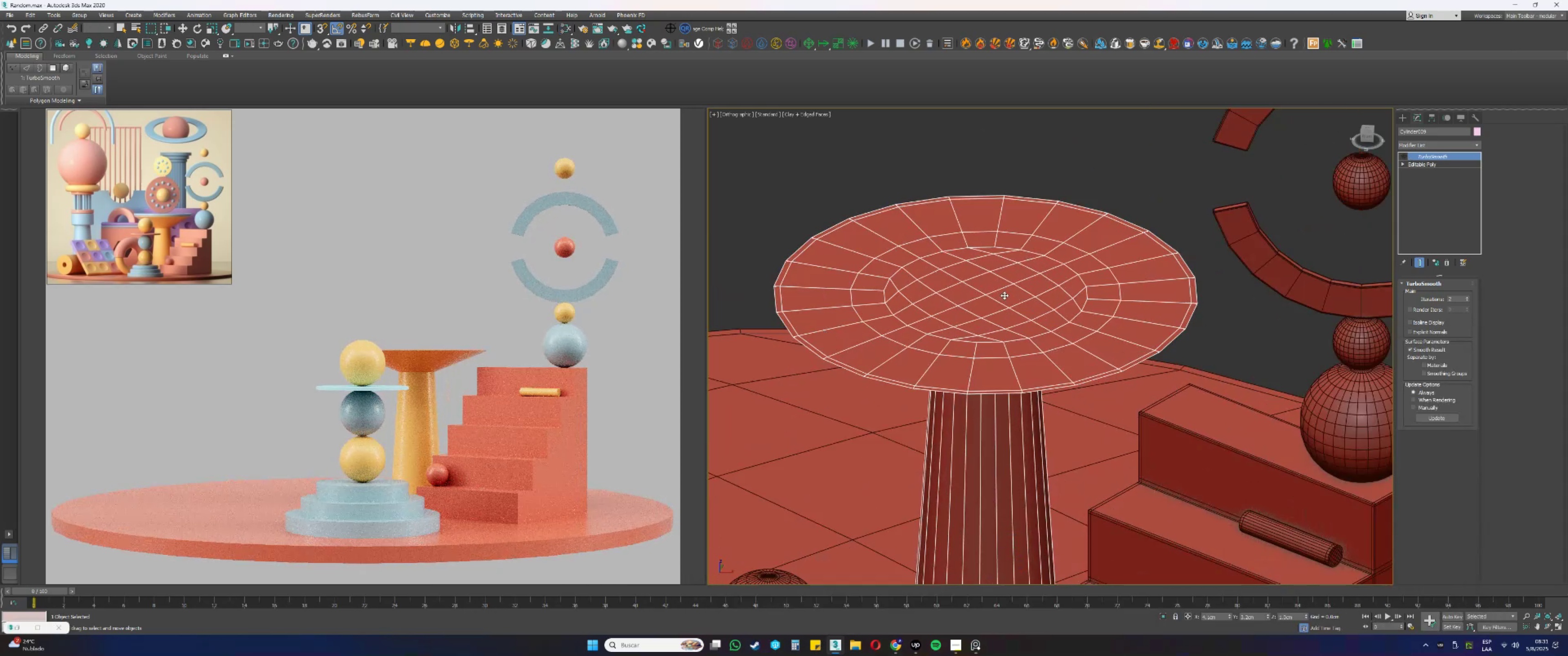 
key(4)
 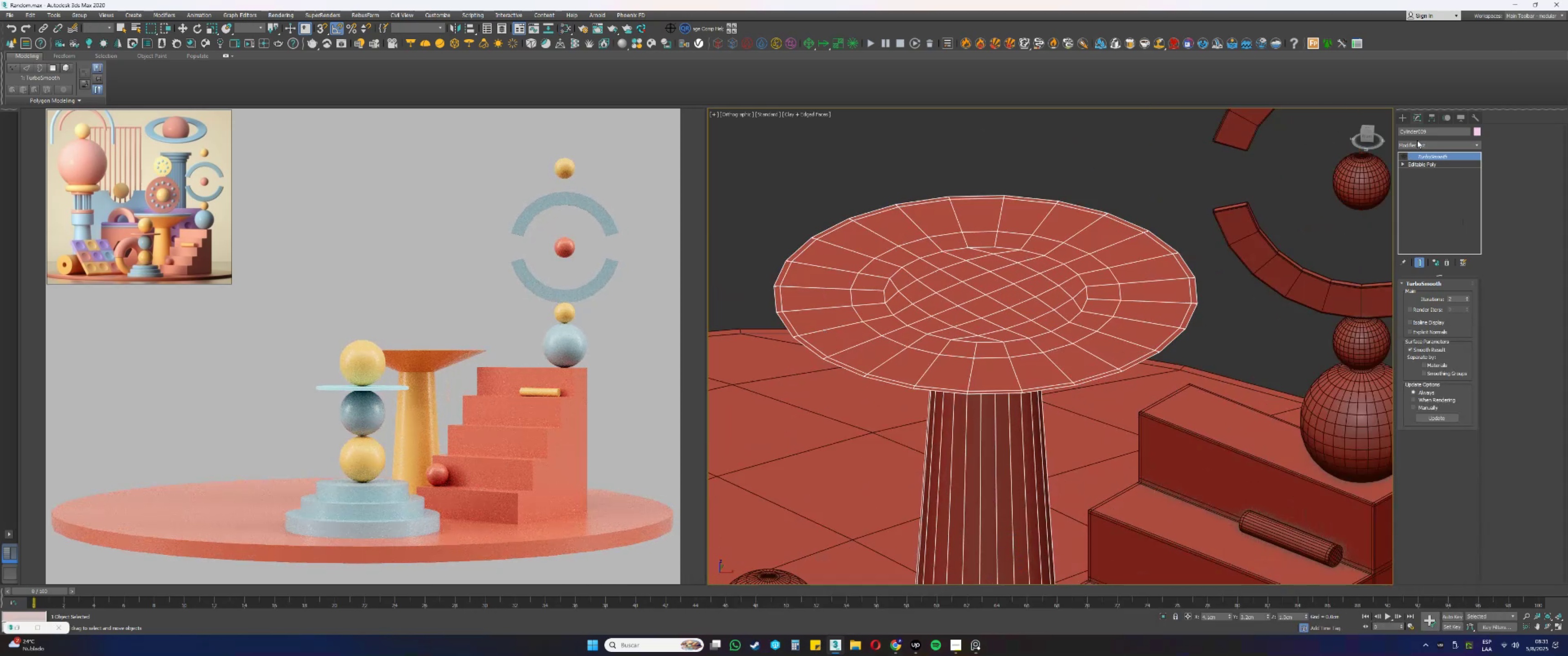 
left_click([1401, 119])
 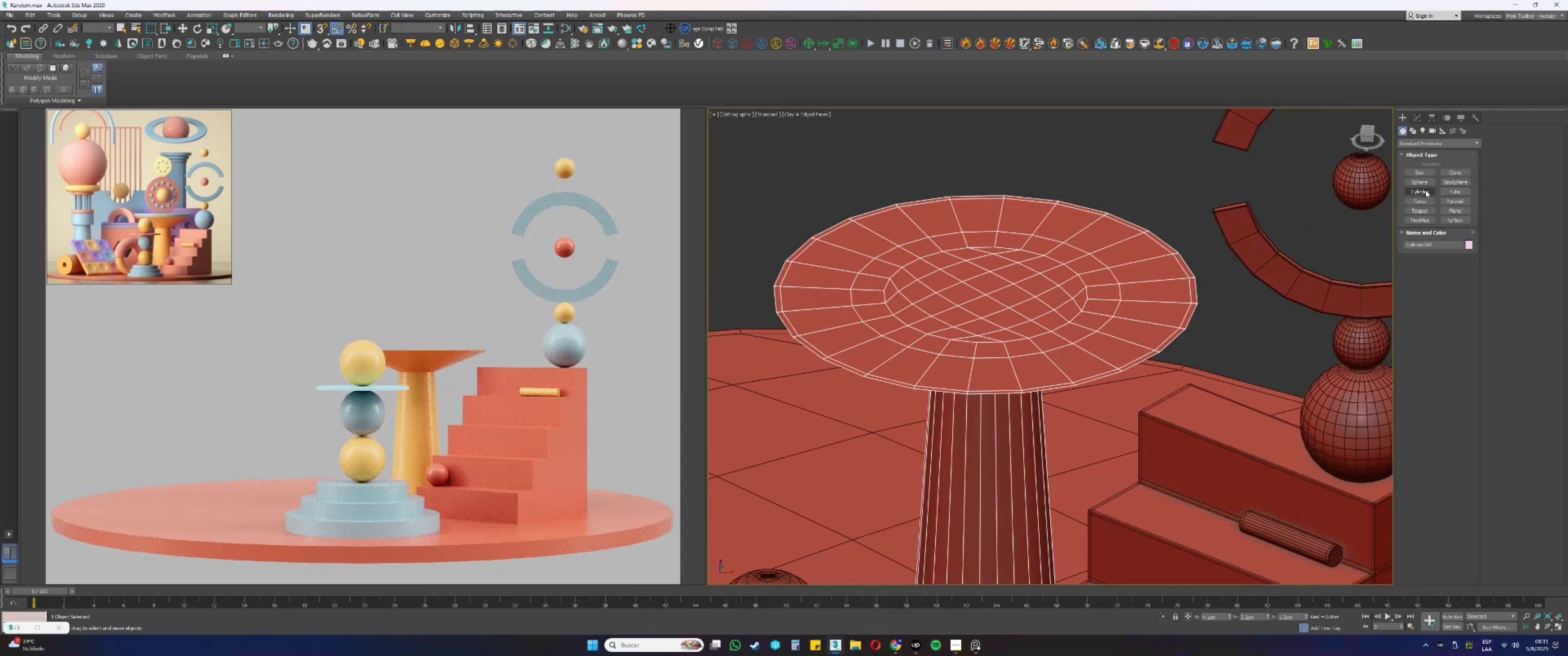 
left_click([1418, 114])
 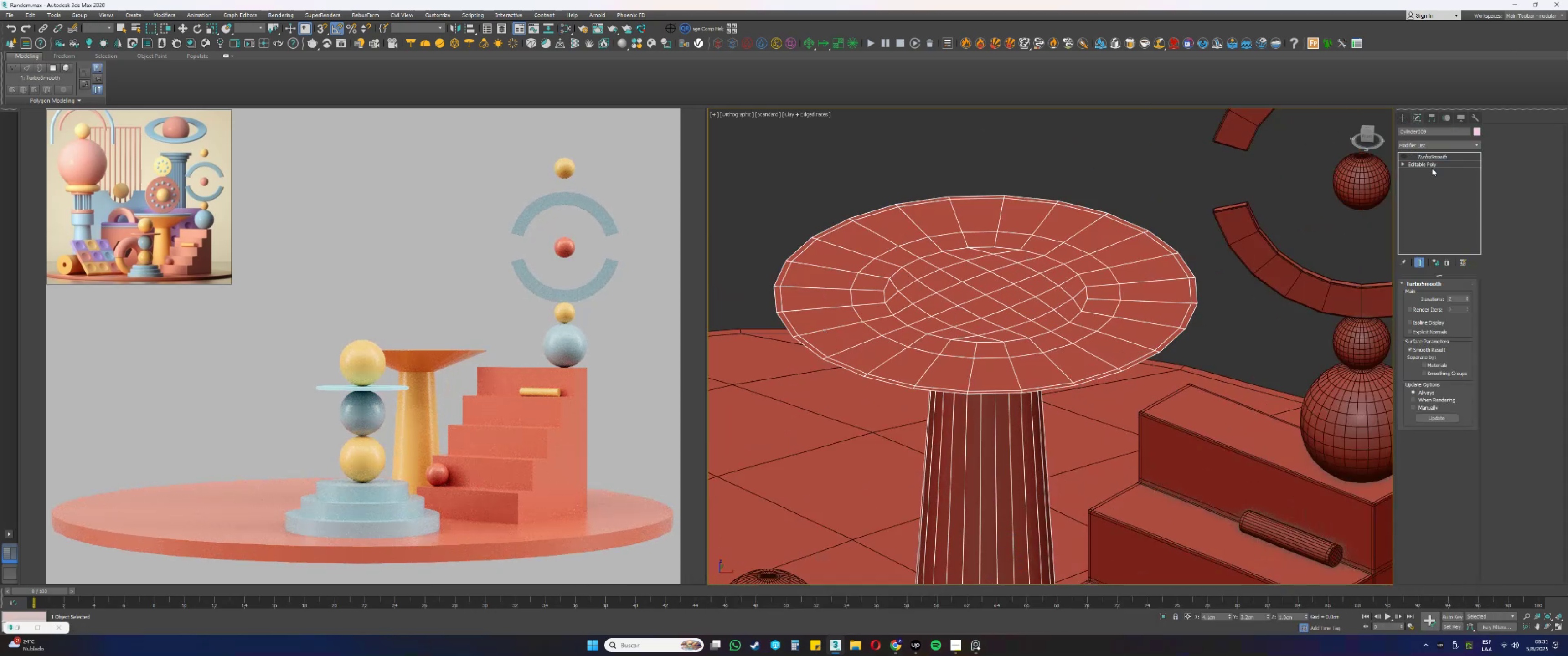 
double_click([1429, 164])
 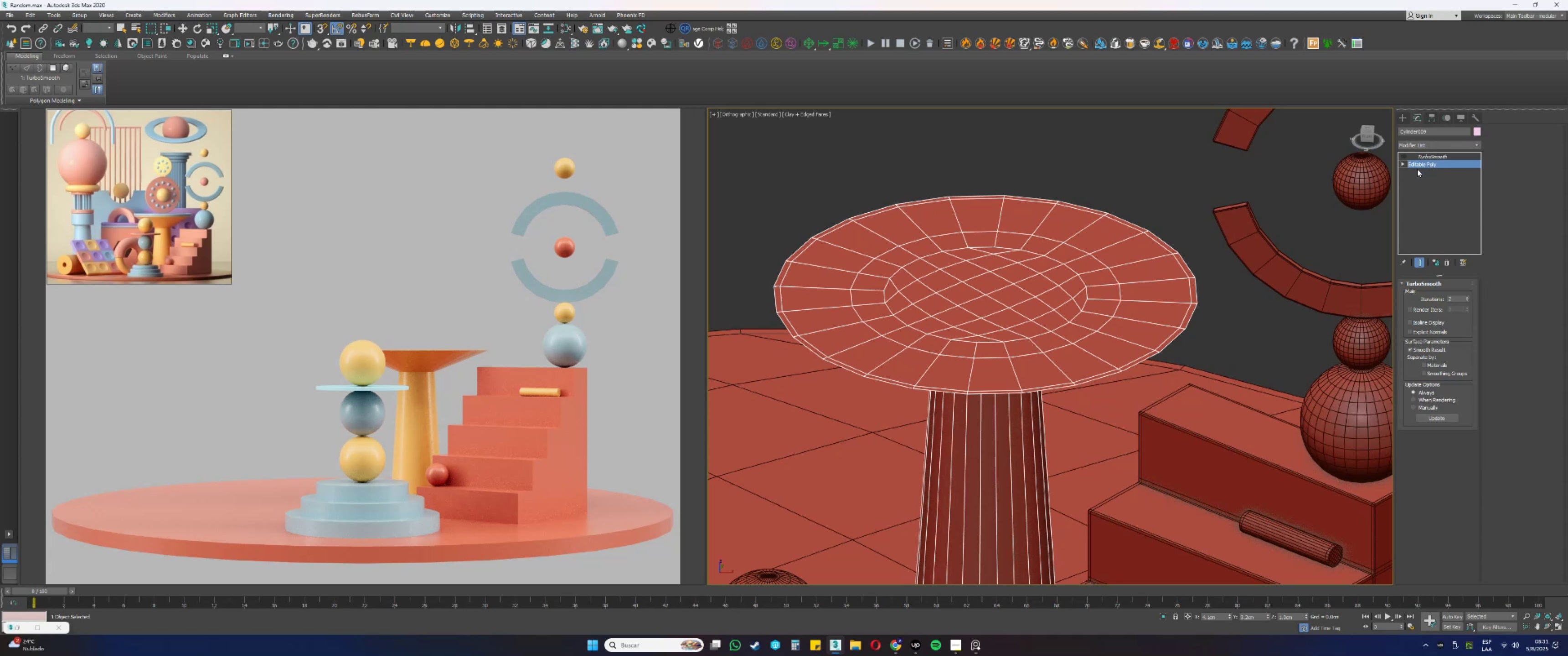 
key(4)
 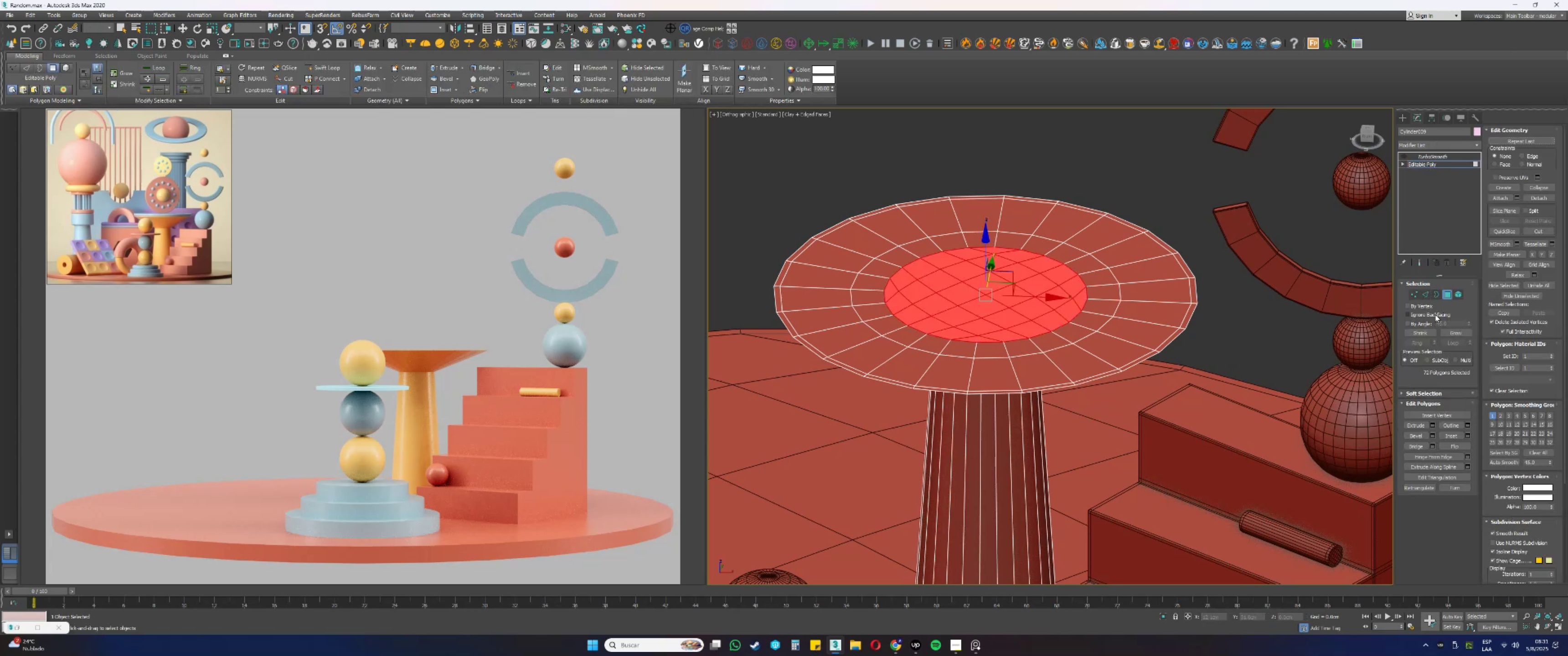 
key(F3)
 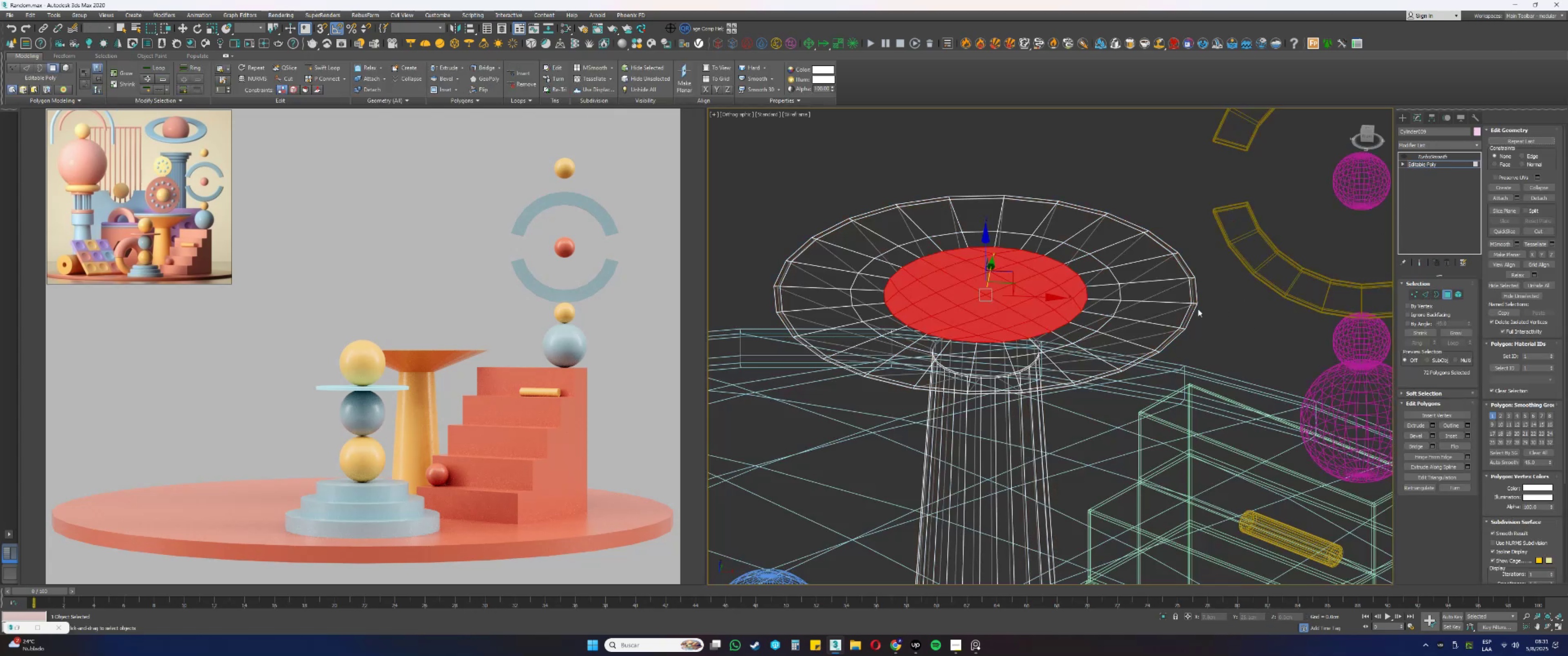 
key(F3)
 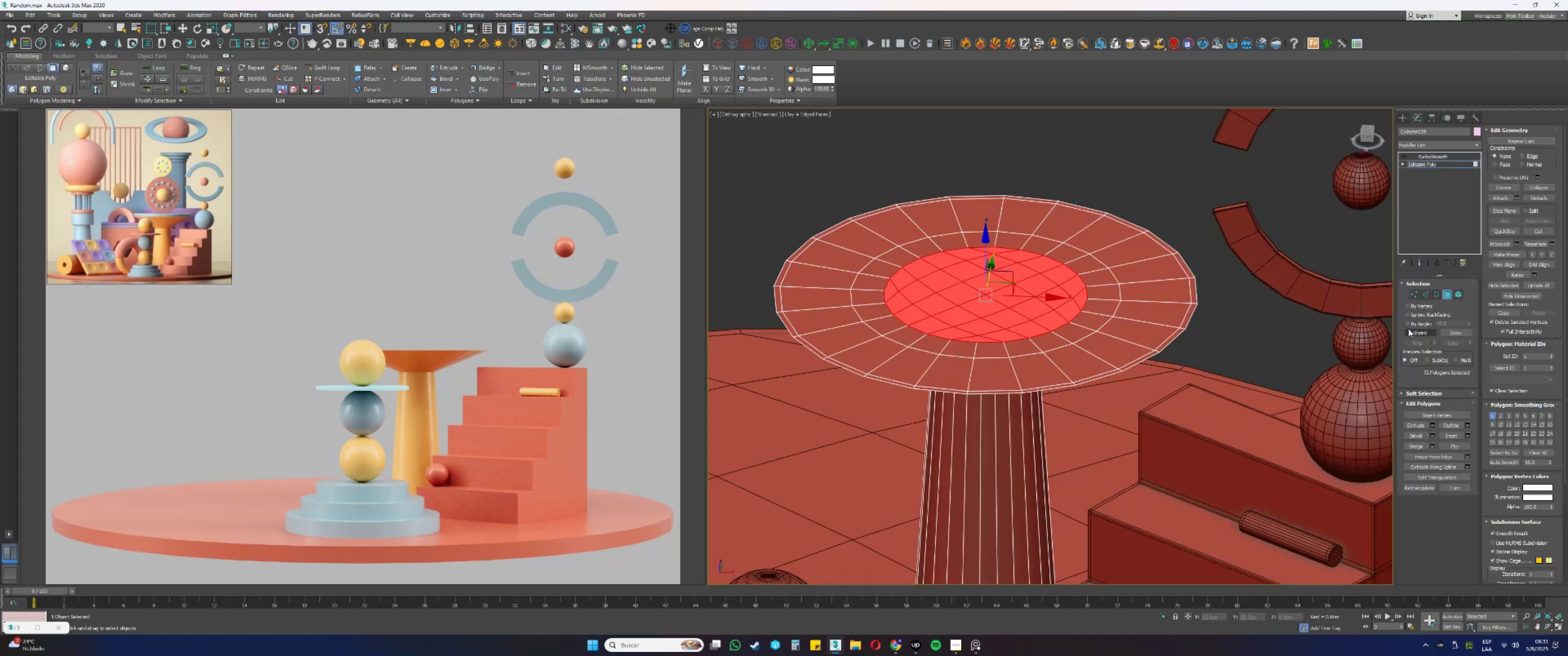 
left_click([1410, 323])
 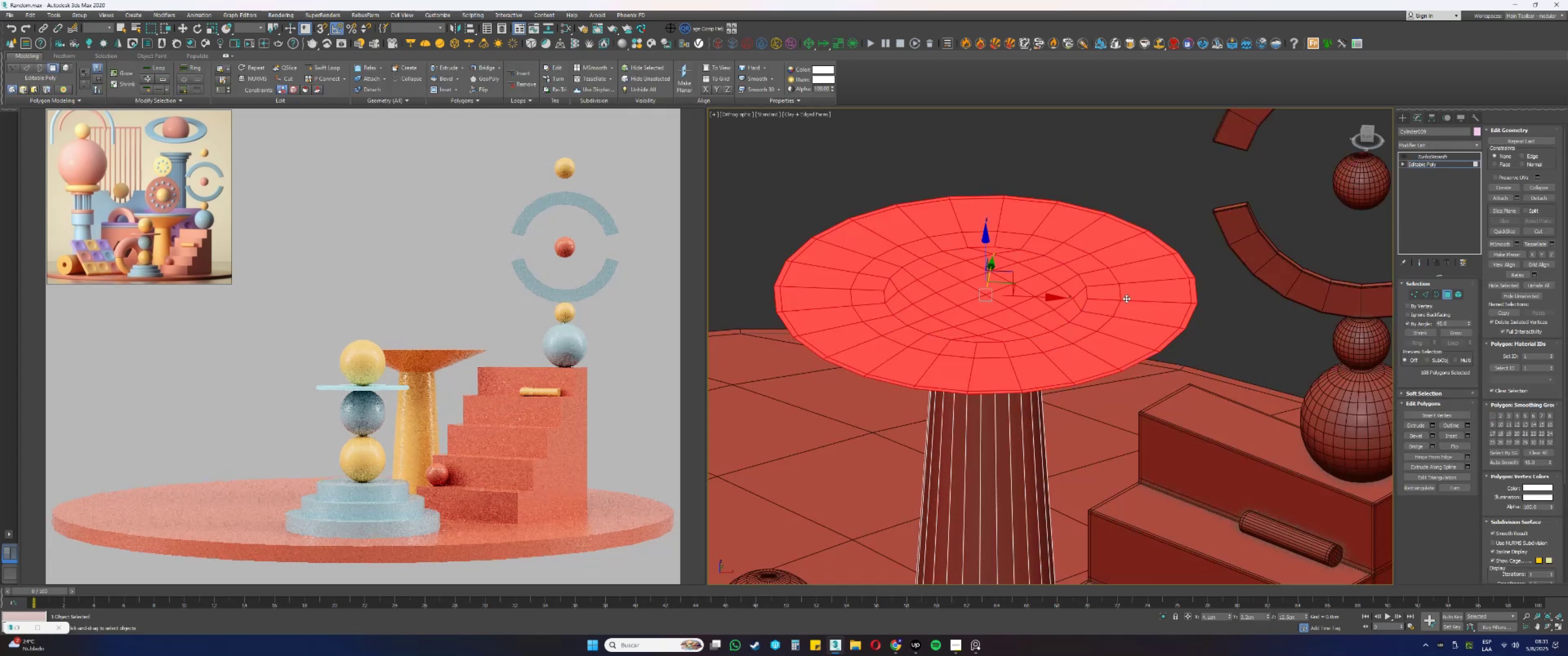 
key(F3)
 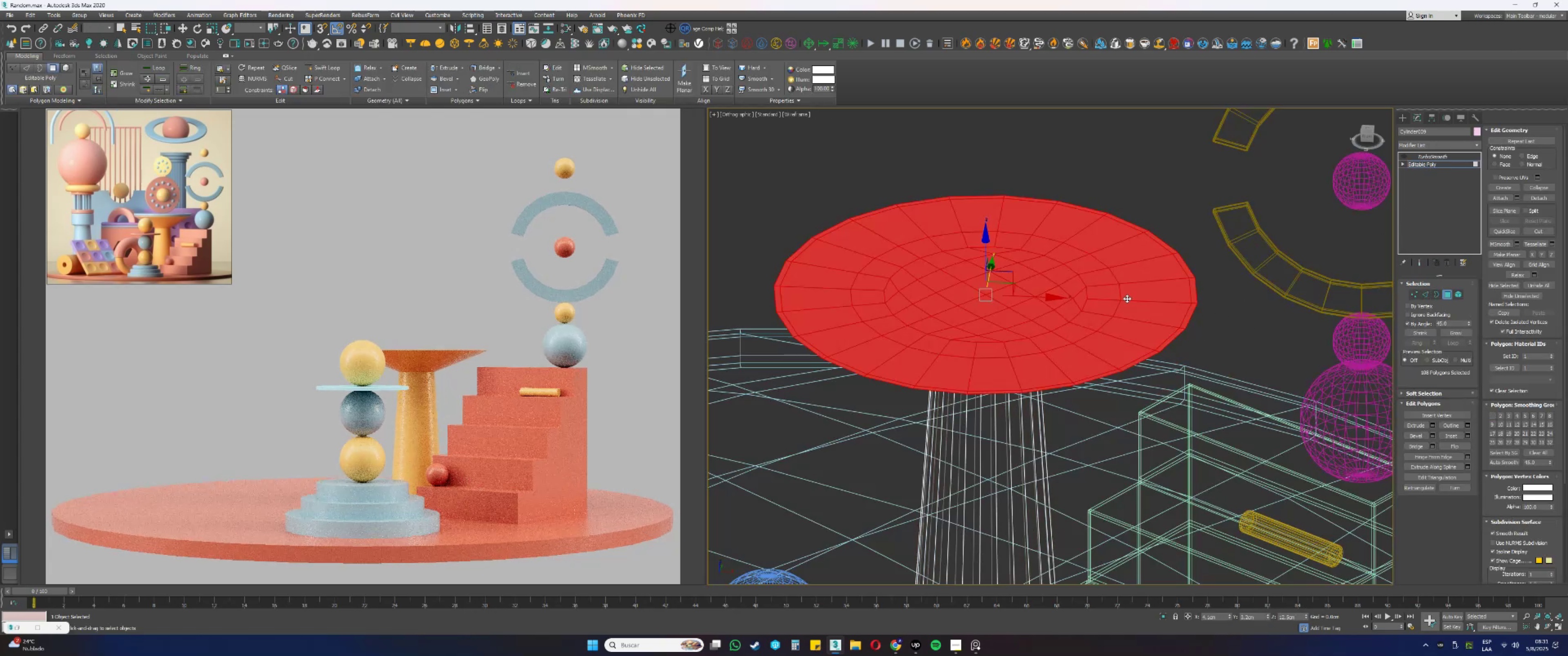 
scroll: coordinate [1117, 317], scroll_direction: up, amount: 1.0
 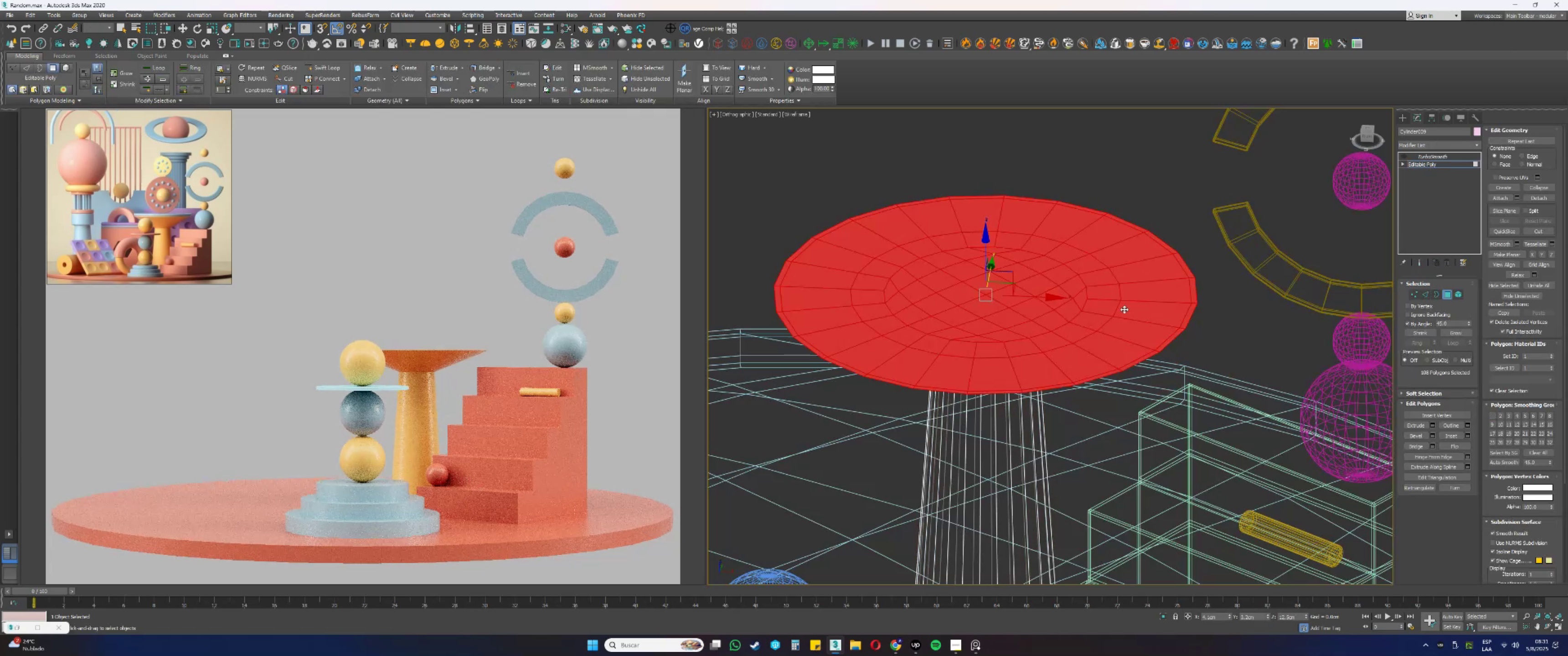 
hold_key(key=AltLeft, duration=0.73)
 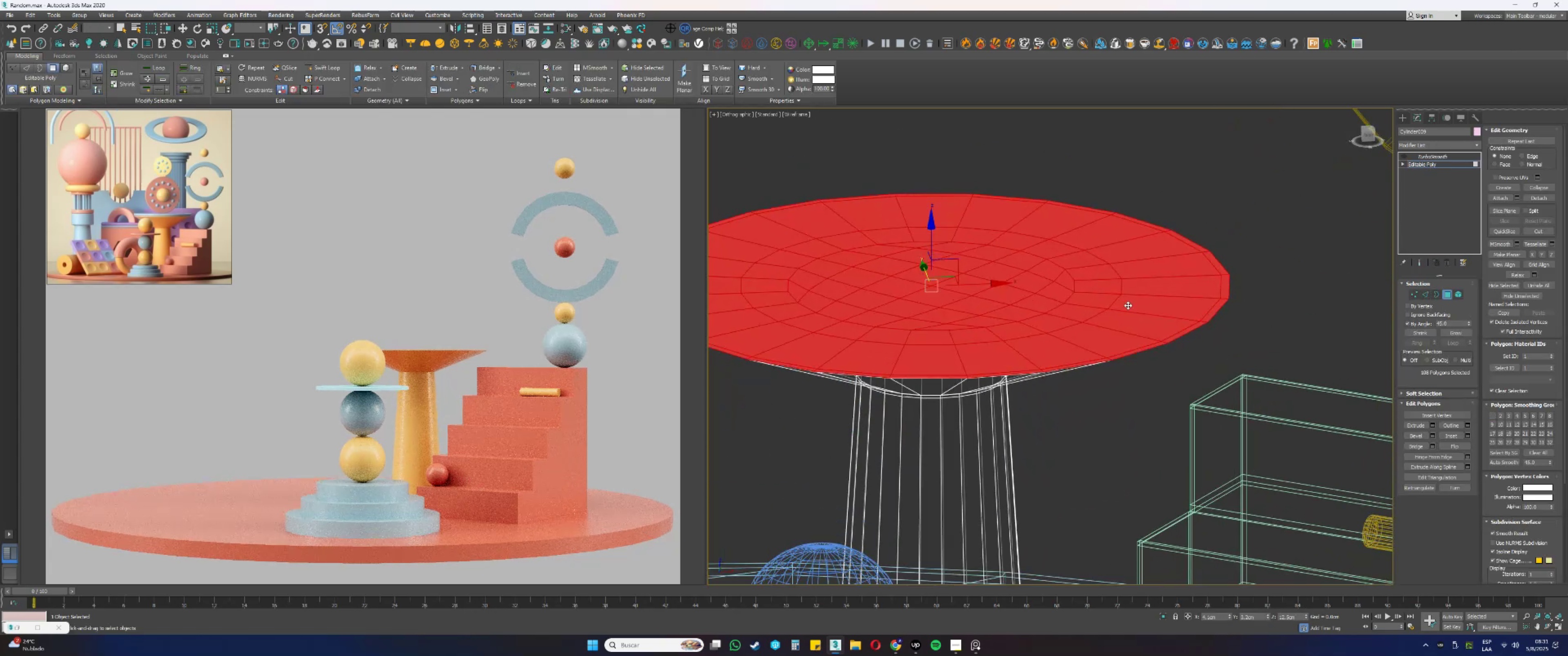 
key(F3)
 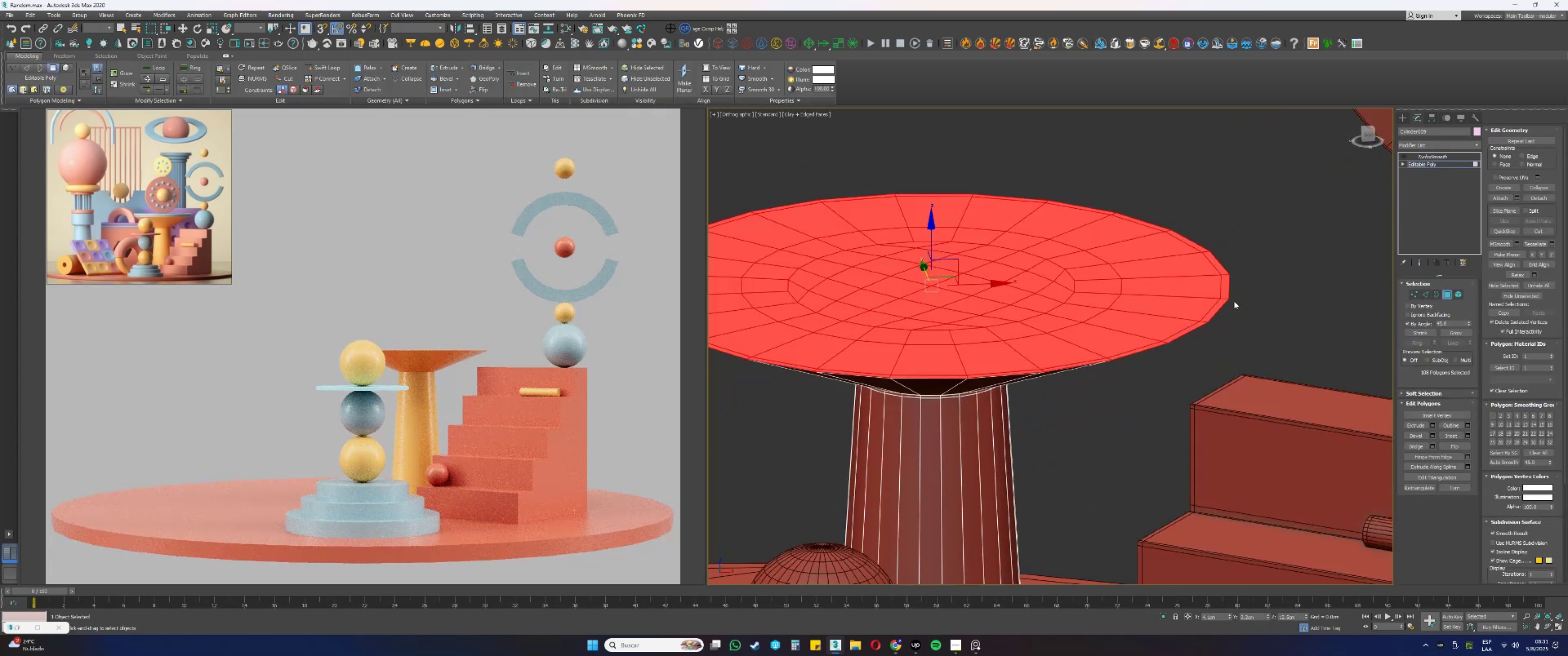 
key(Alt+AltLeft)
 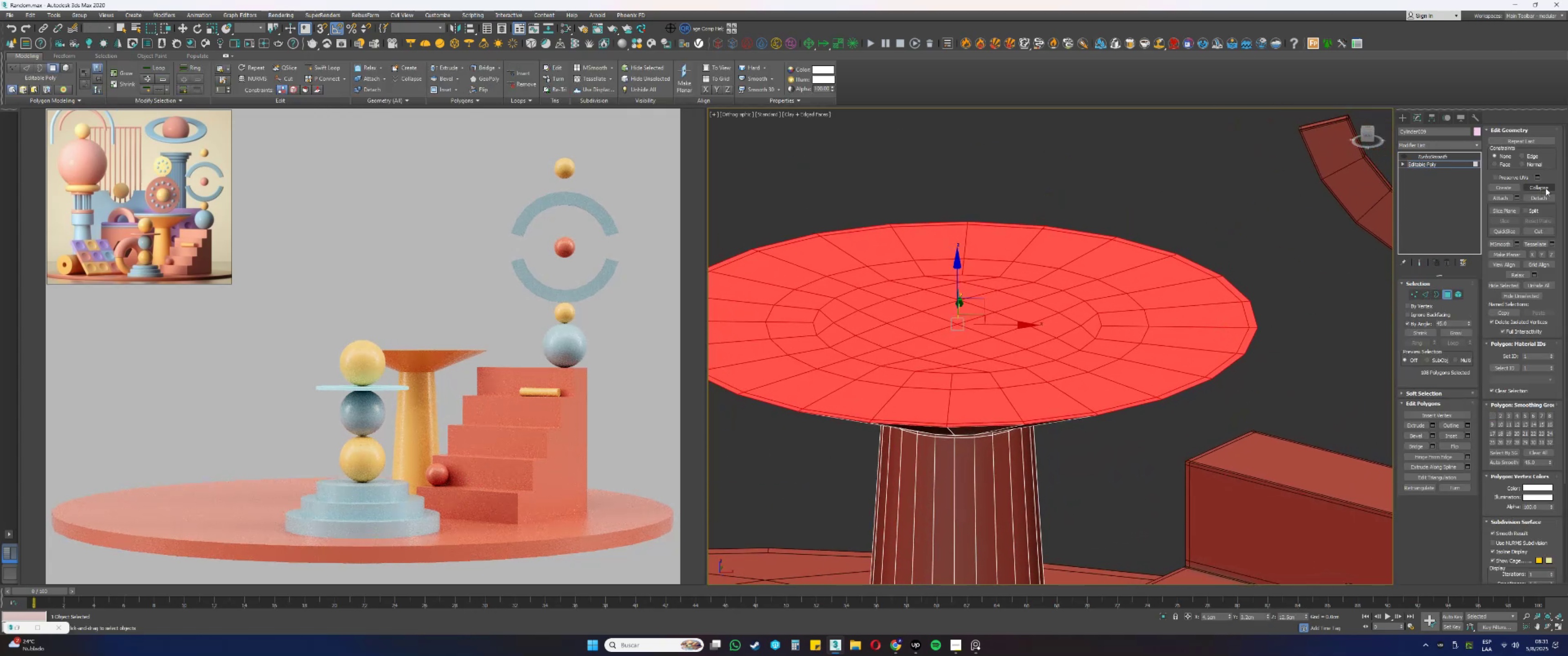 
left_click([1547, 197])
 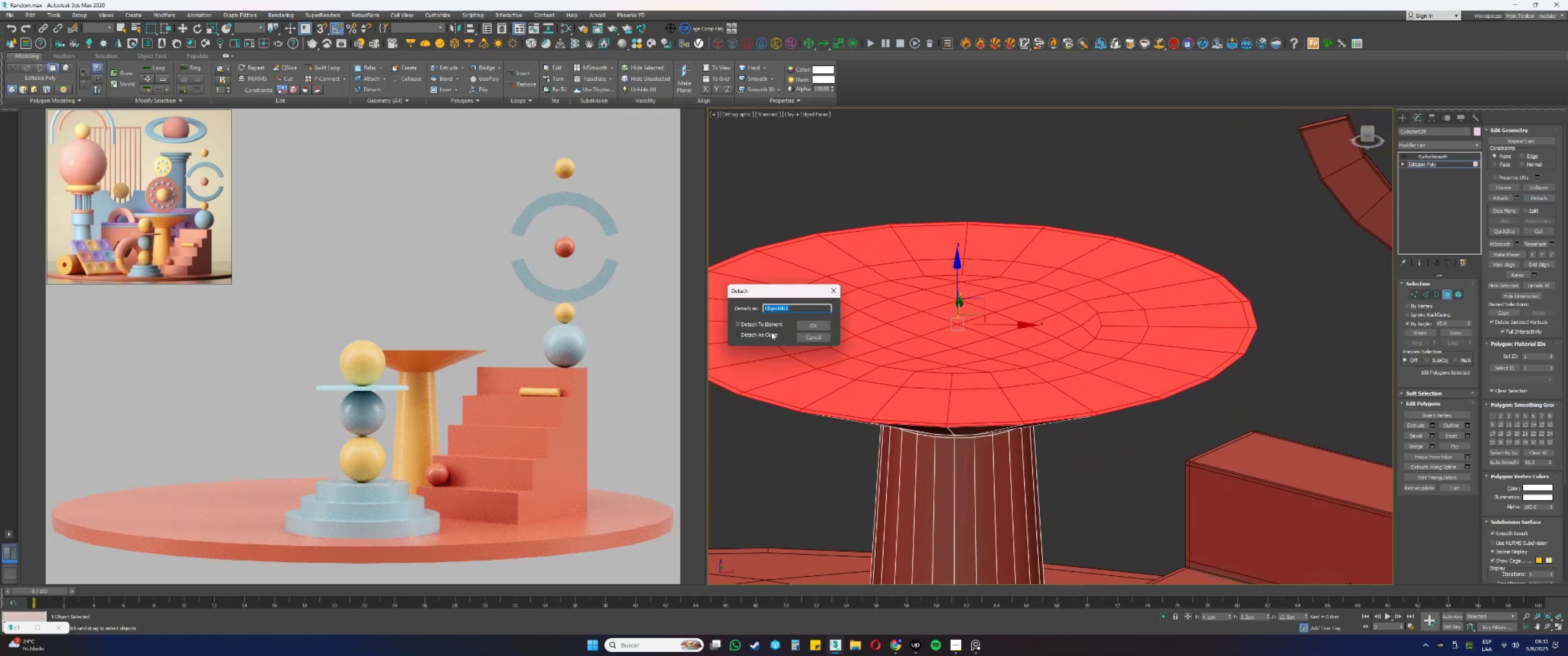 
double_click([805, 328])
 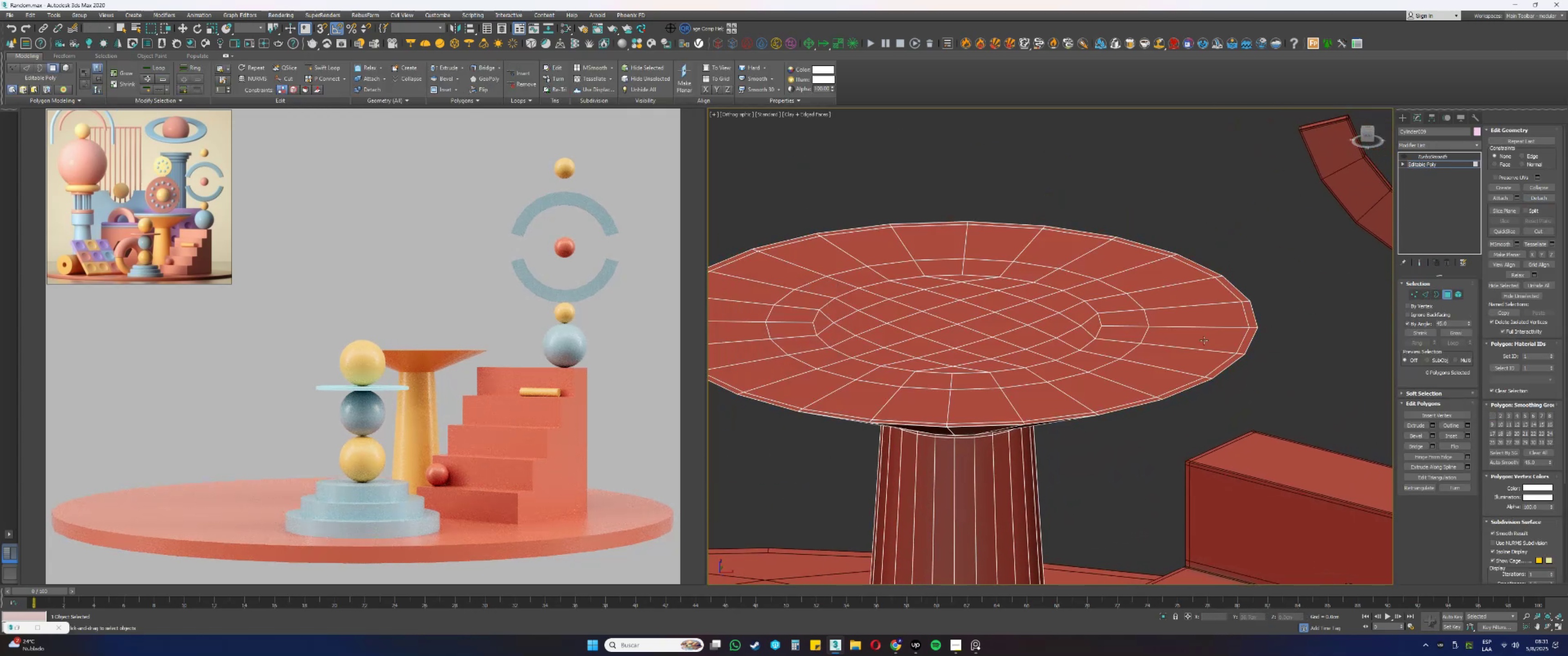 
key(4)
 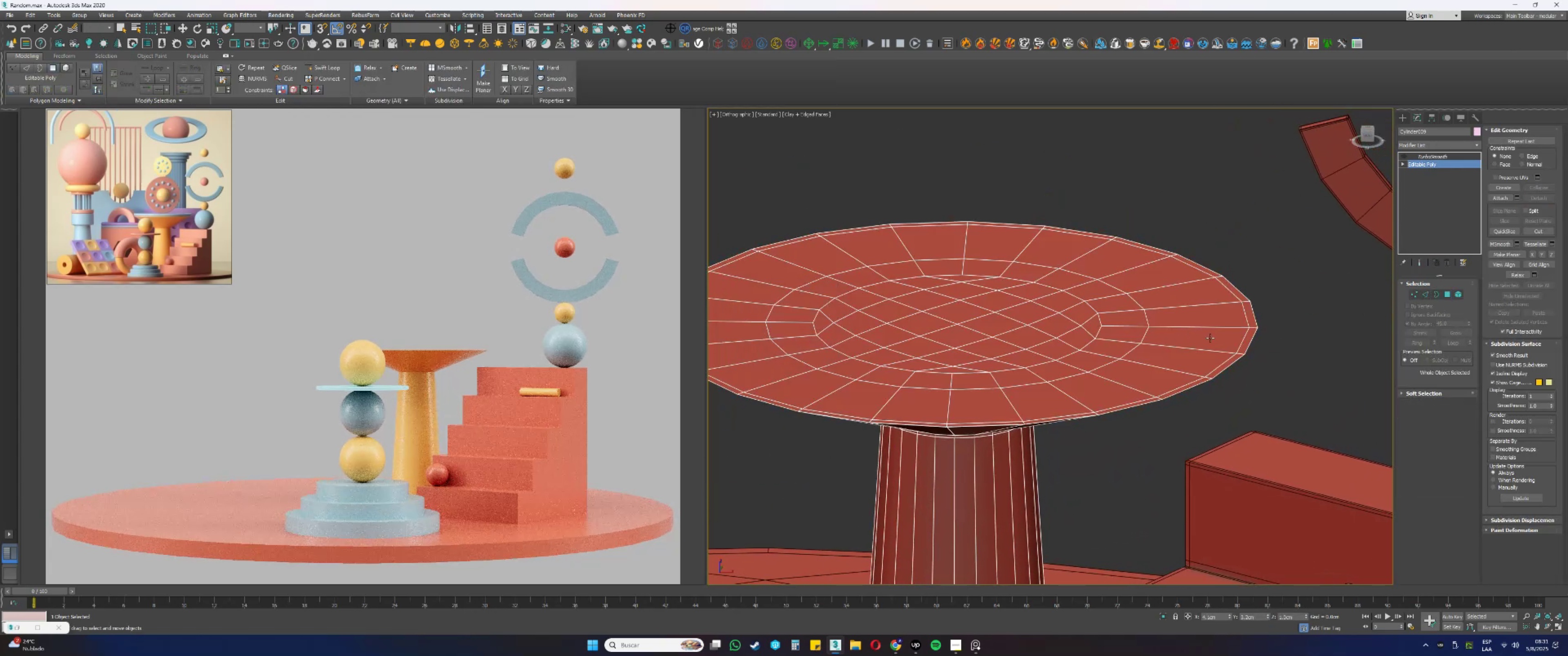 
left_click([1217, 338])
 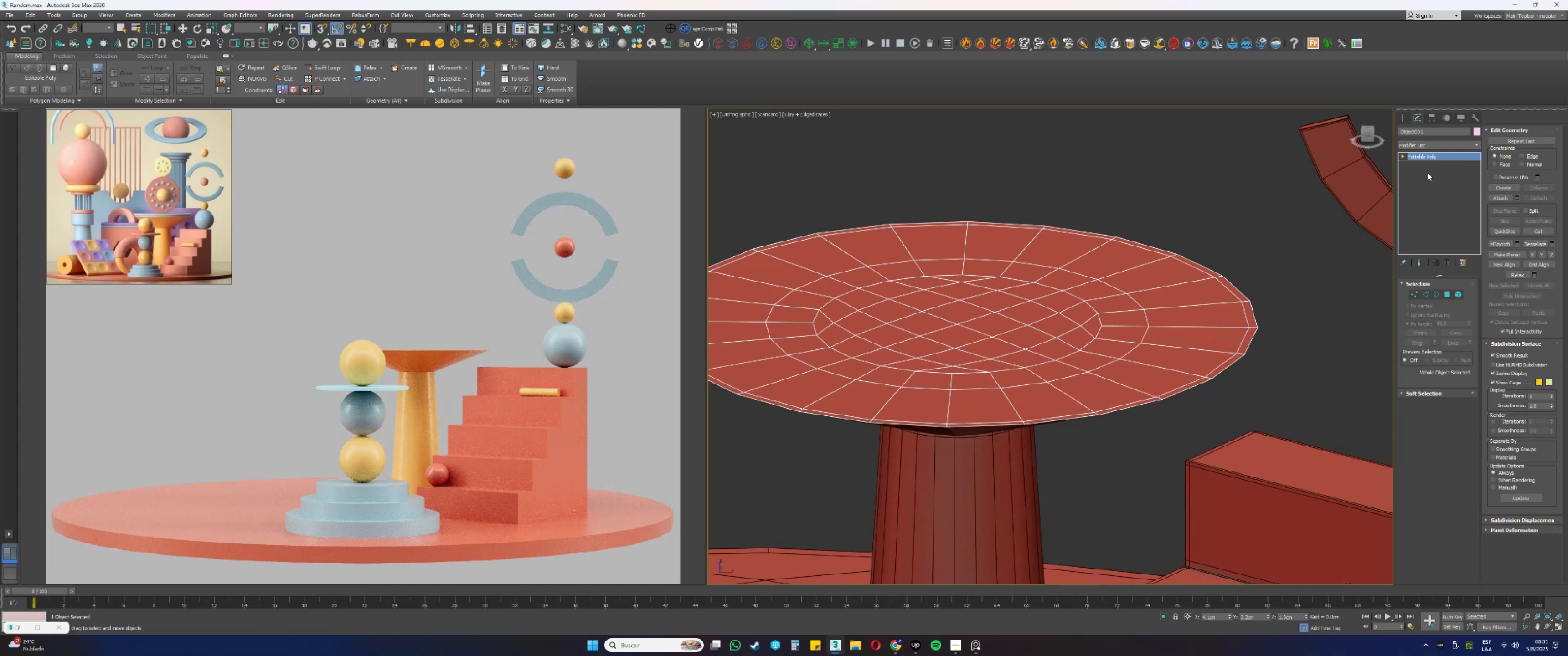 
left_click([1432, 141])
 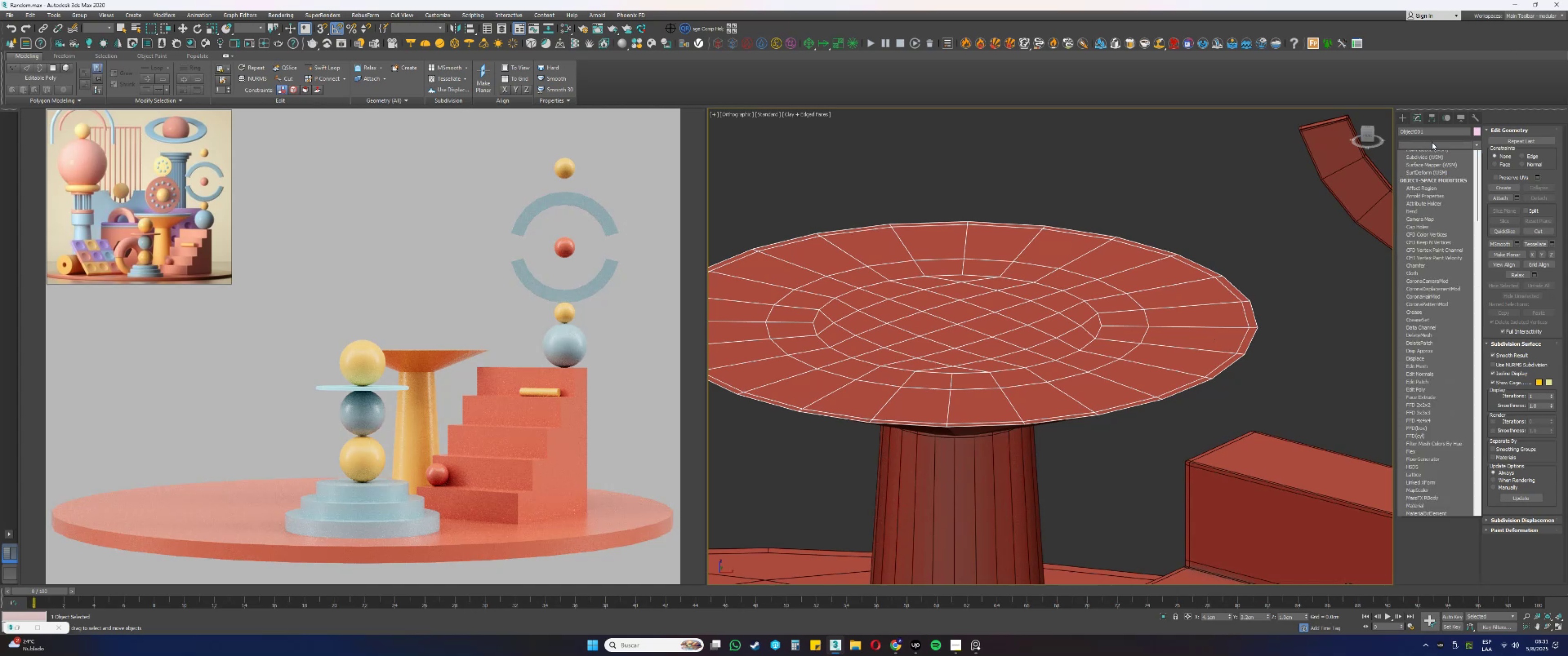 
type(ssss)
 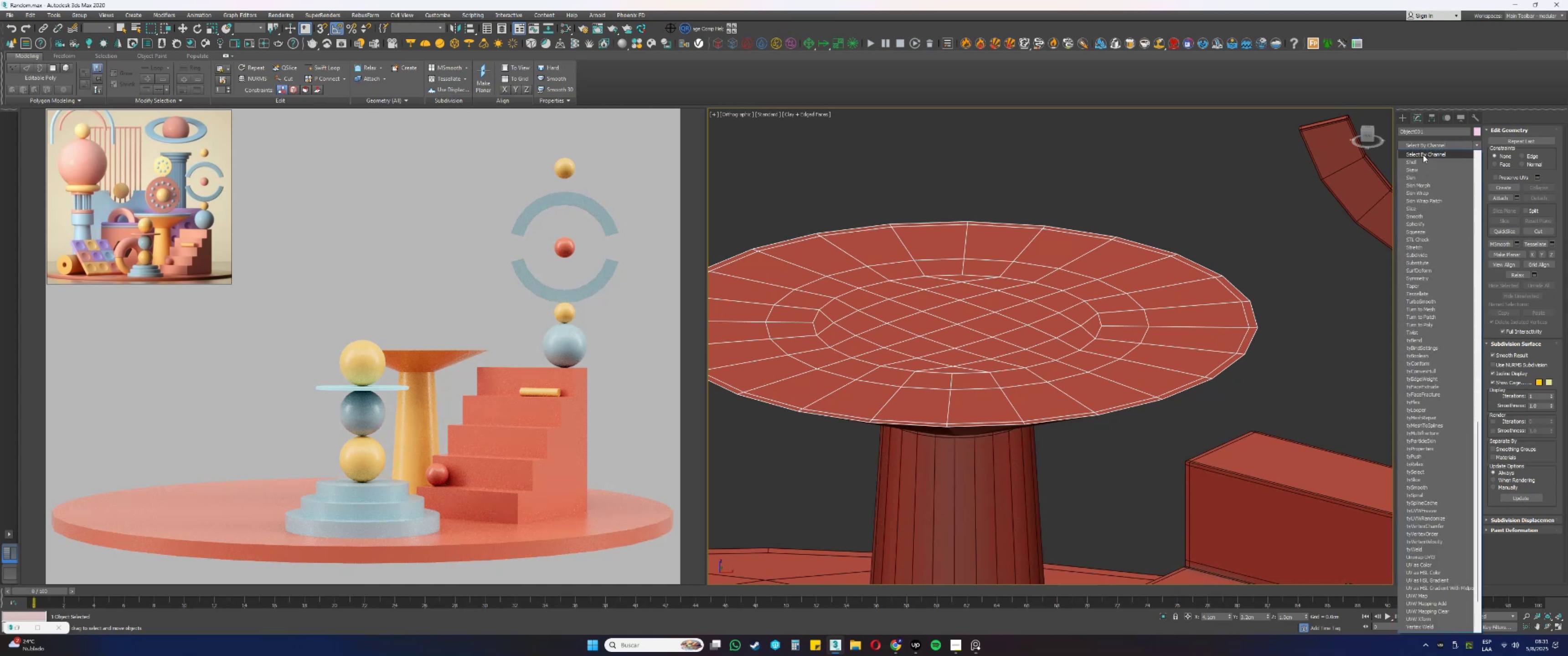 
left_click([1419, 160])
 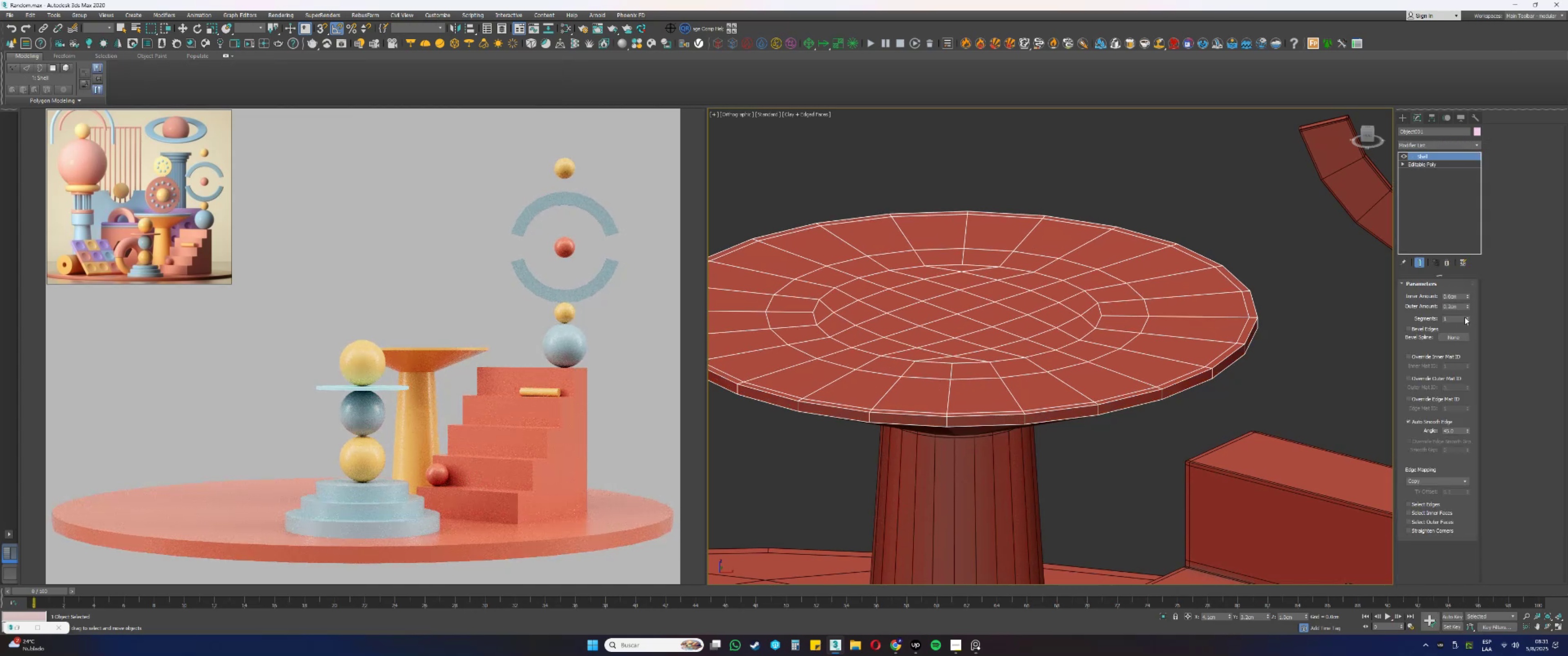 
key(NumpadDecimal)
 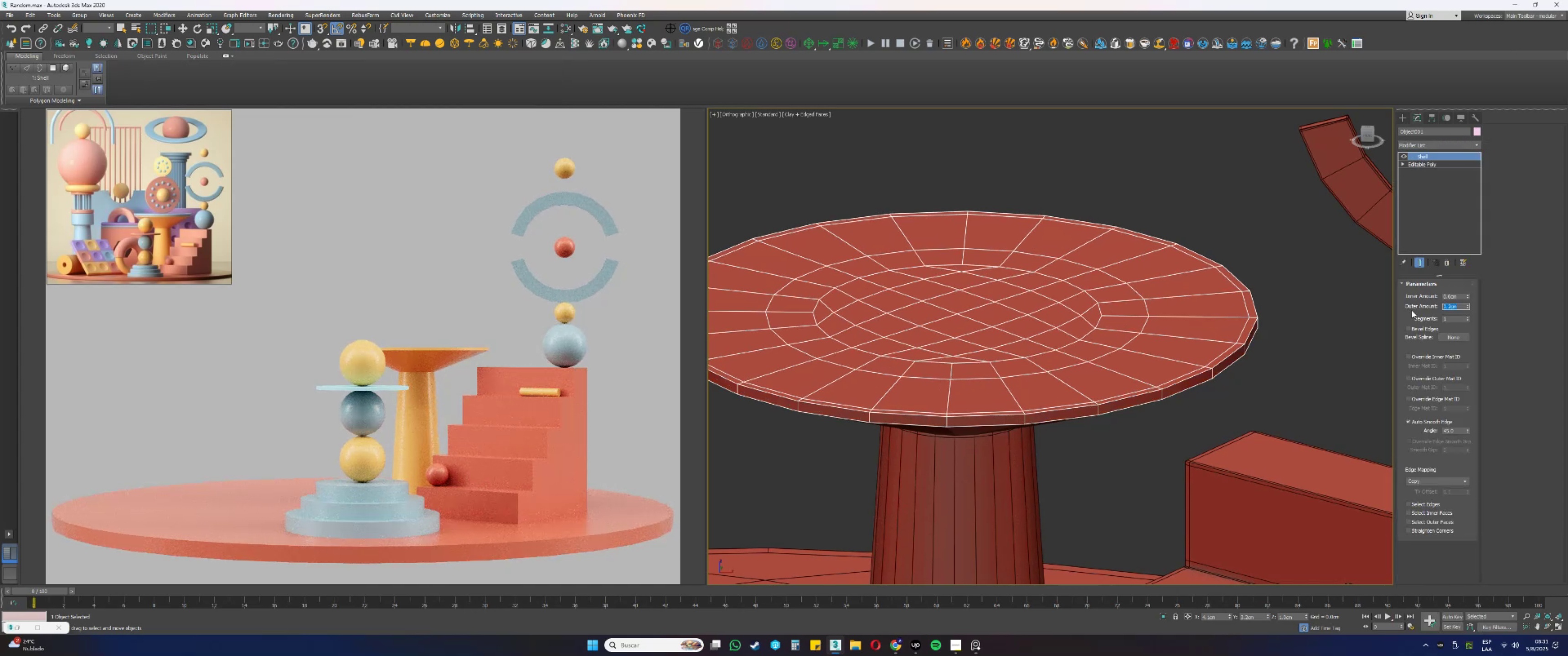 
key(Numpad3)
 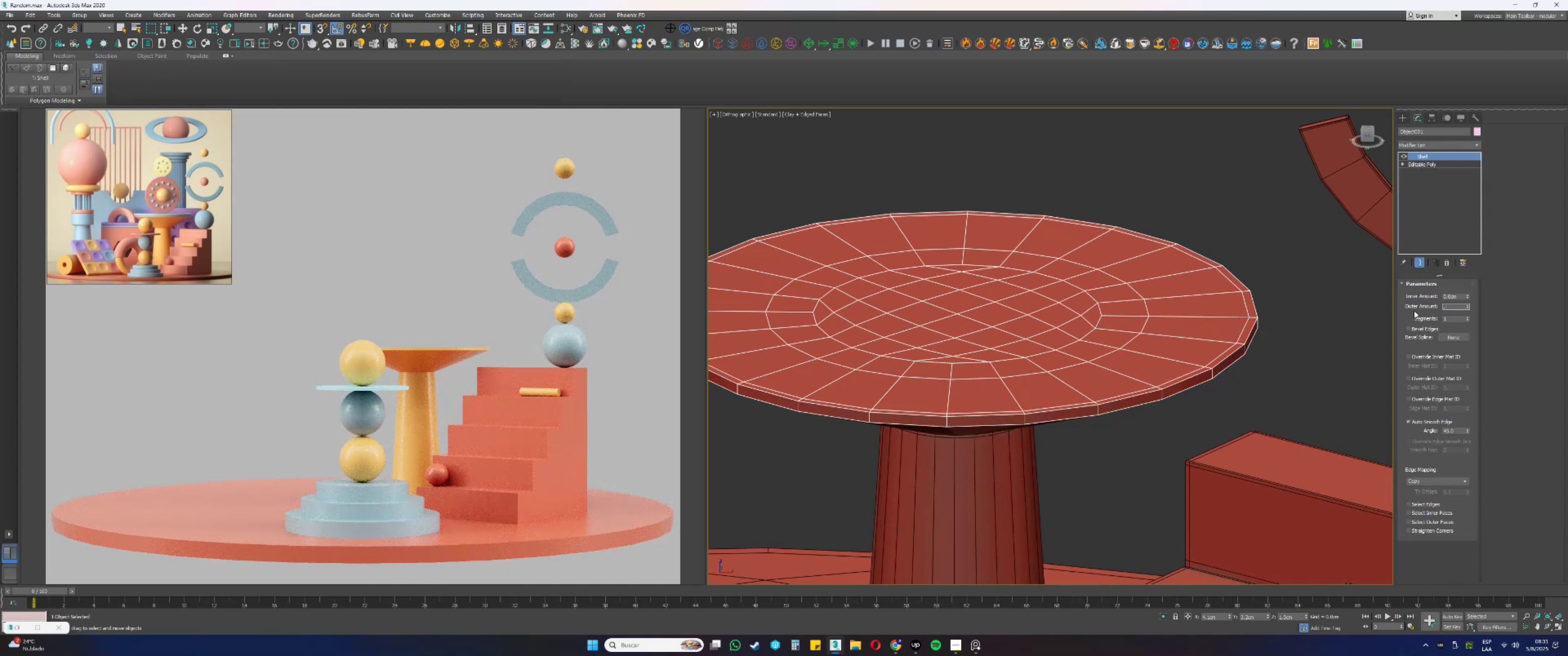 
key(NumpadEnter)
 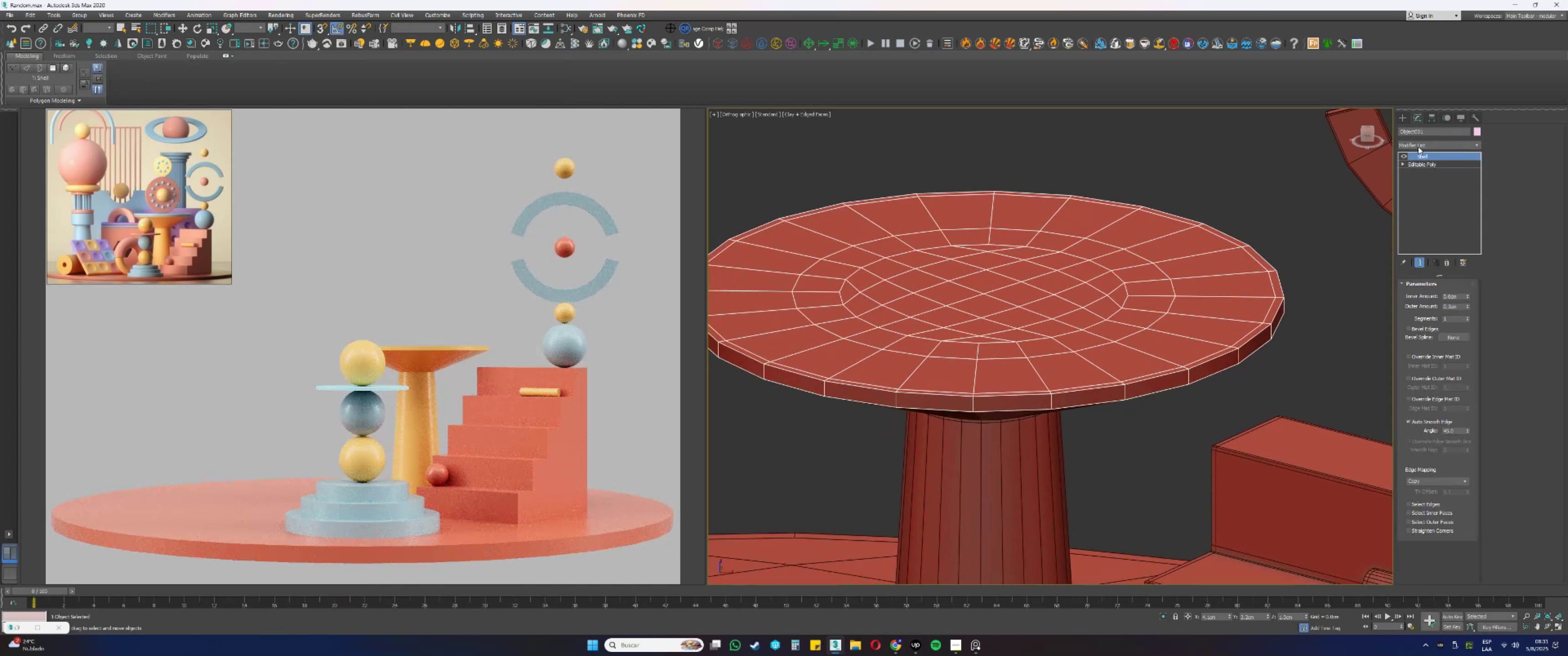 
left_click([1418, 142])
 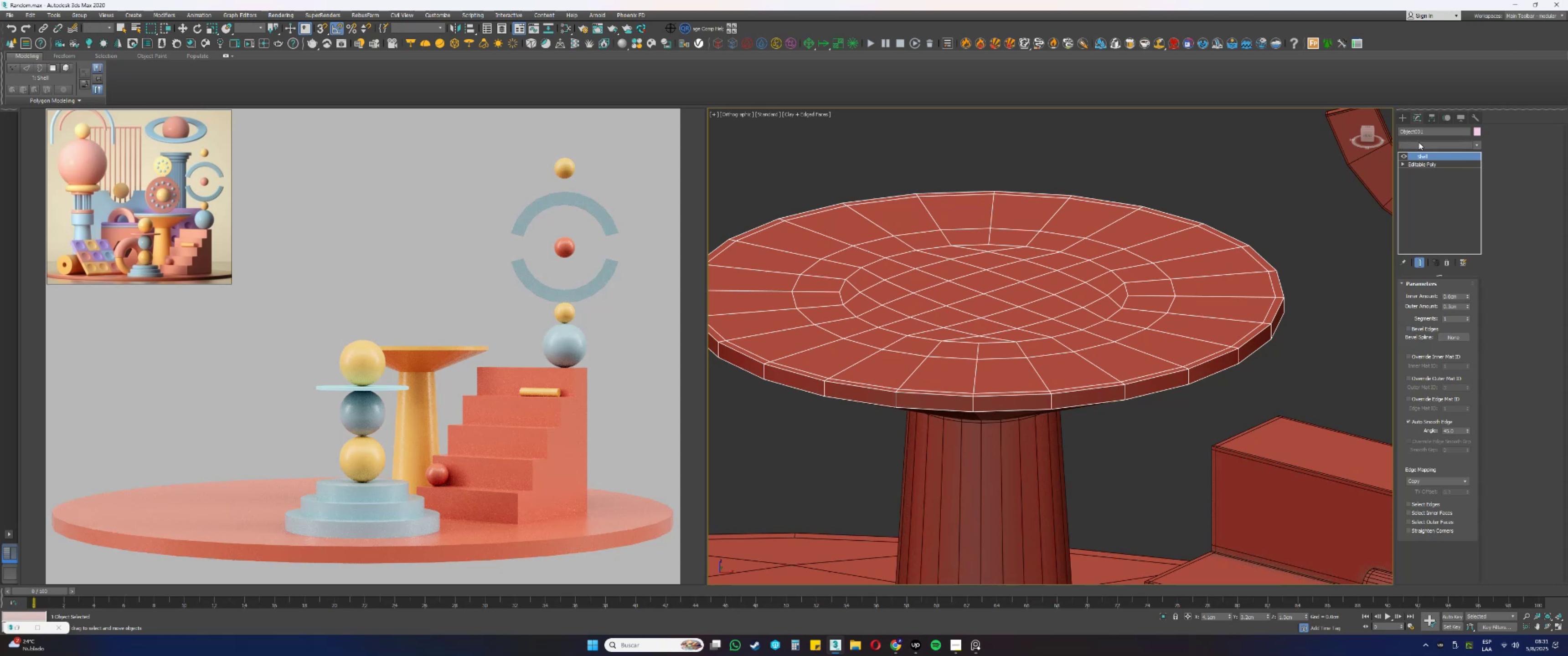 
key(E)
 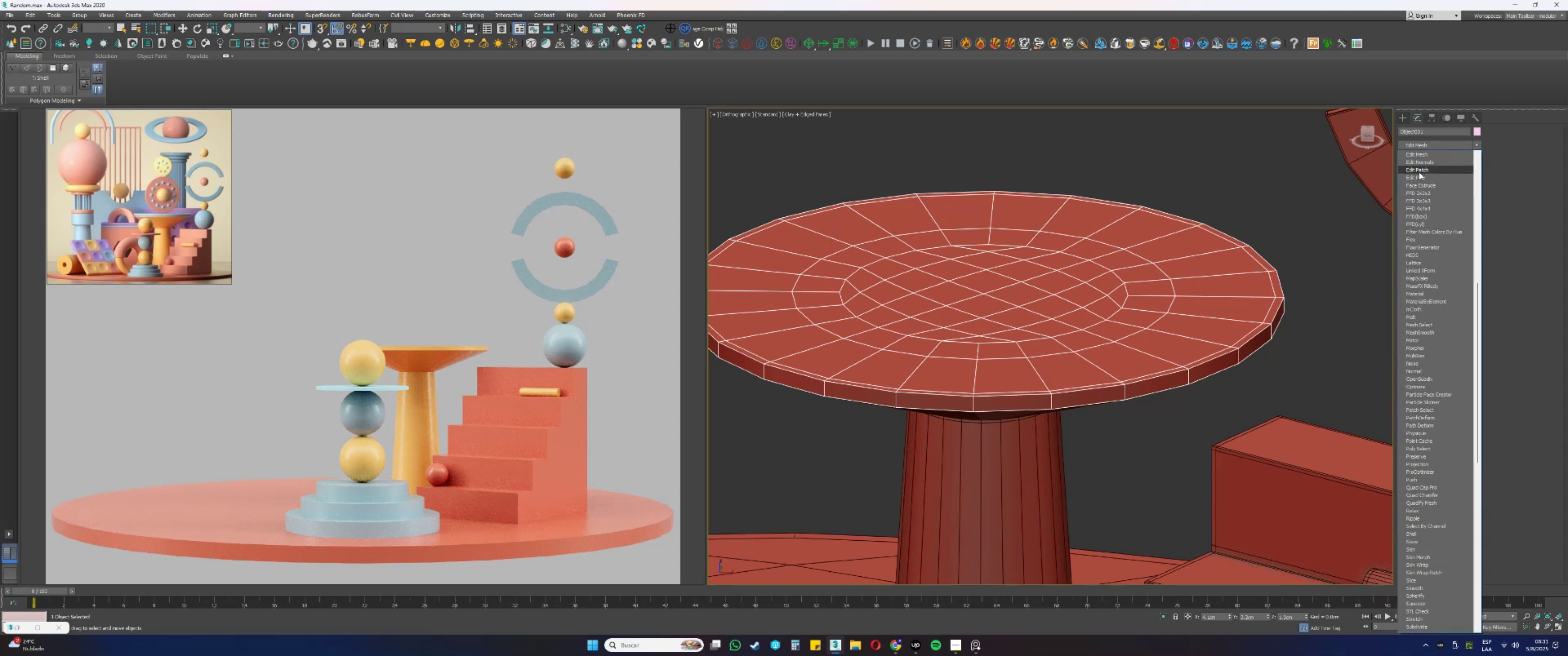 
left_click([1417, 176])
 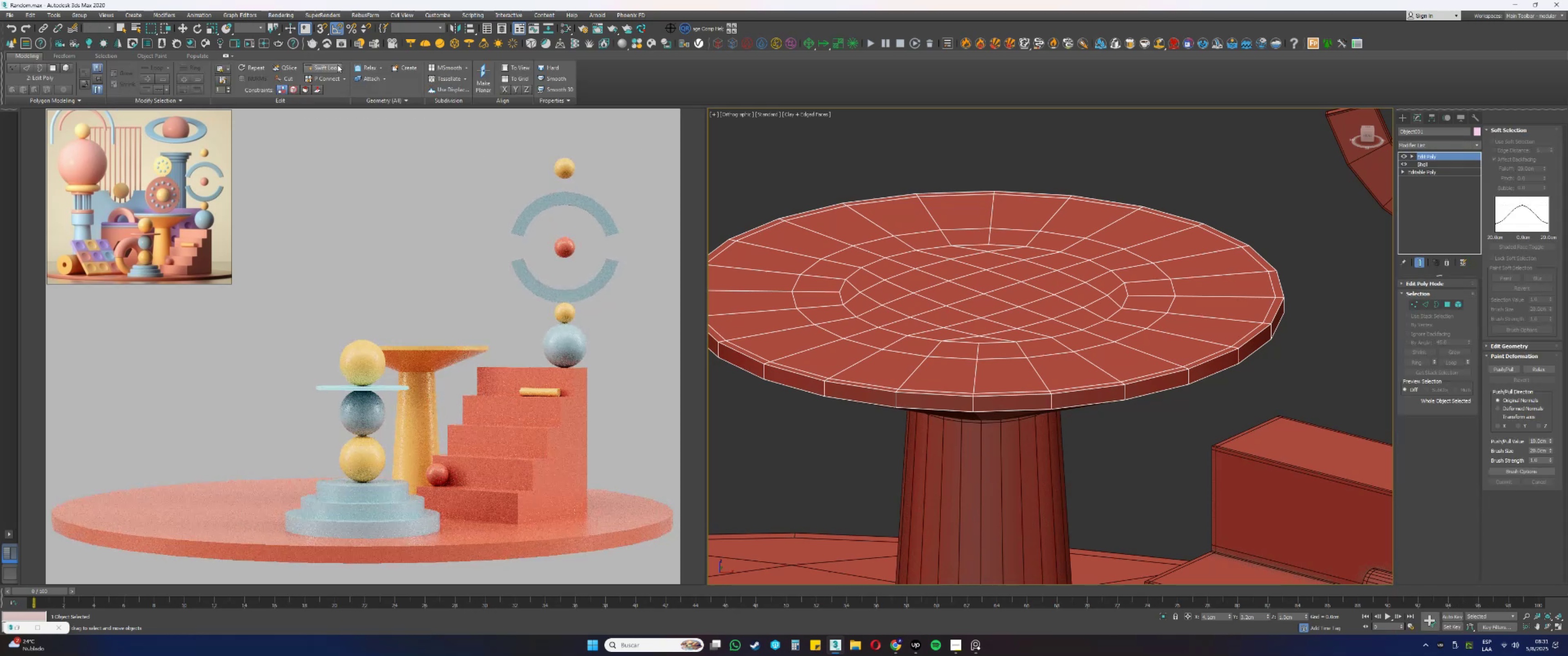 
double_click([324, 65])
 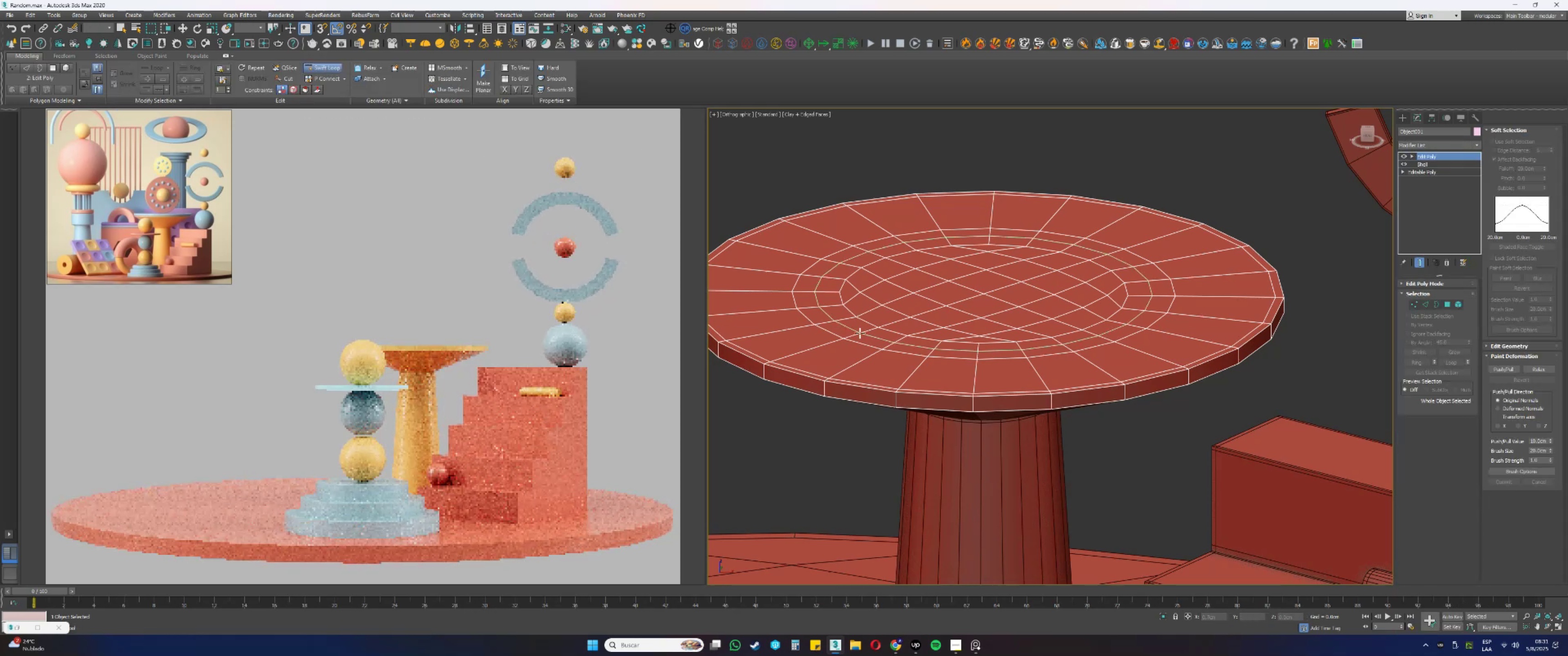 
scroll: coordinate [986, 391], scroll_direction: up, amount: 5.0
 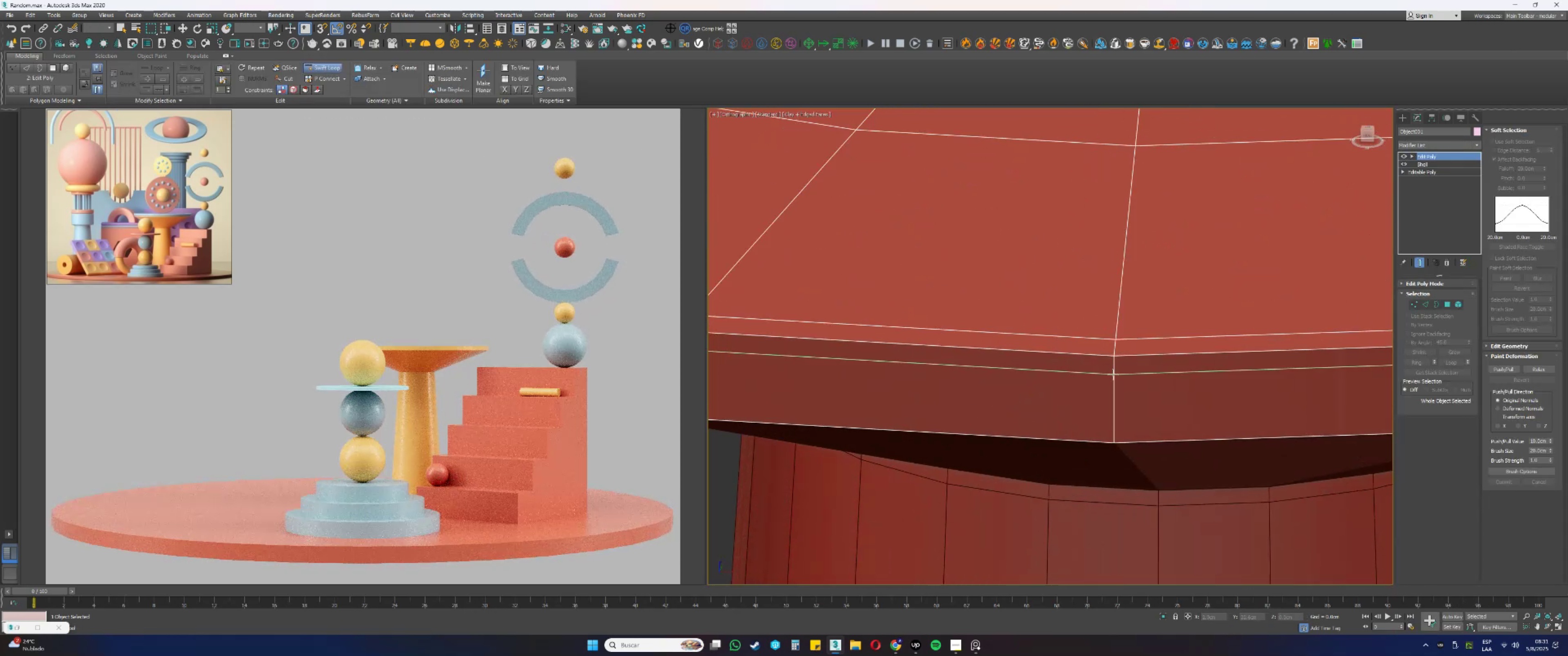 
left_click([1114, 376])
 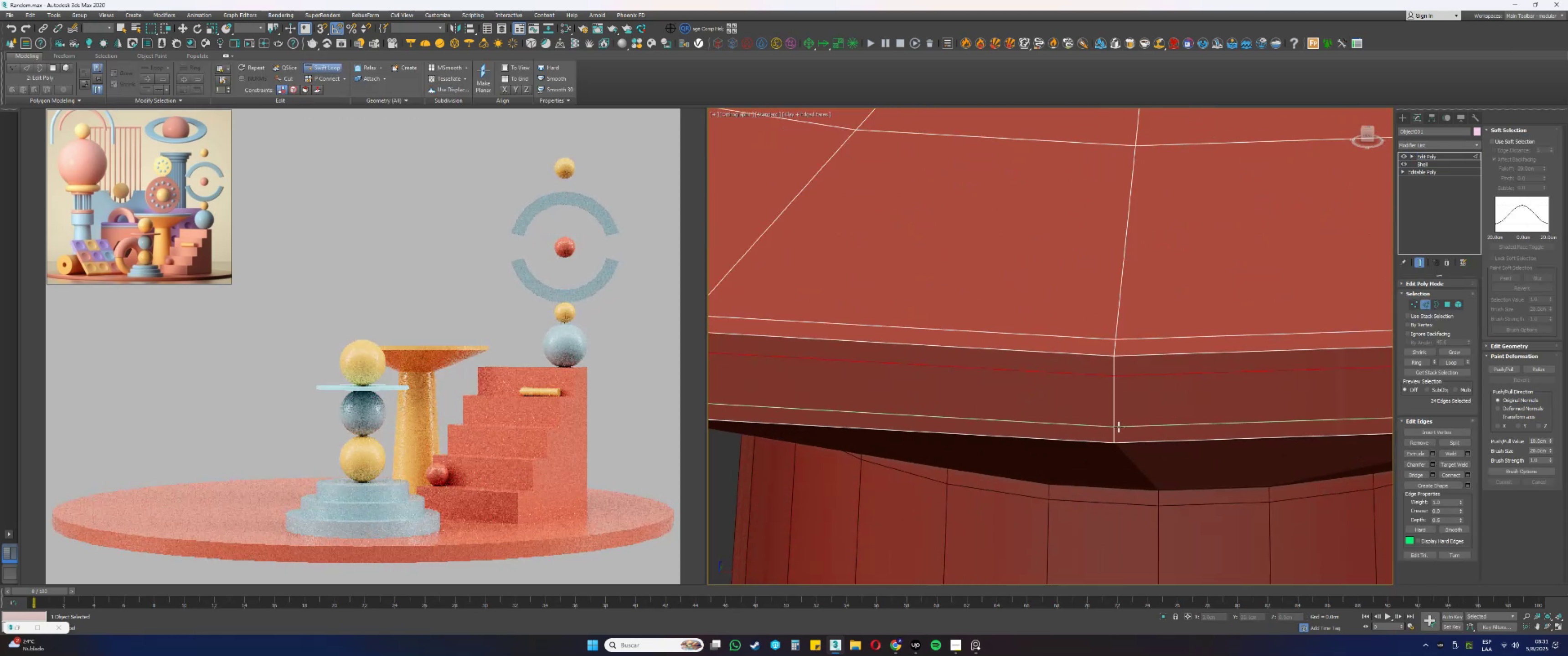 
left_click([1119, 426])
 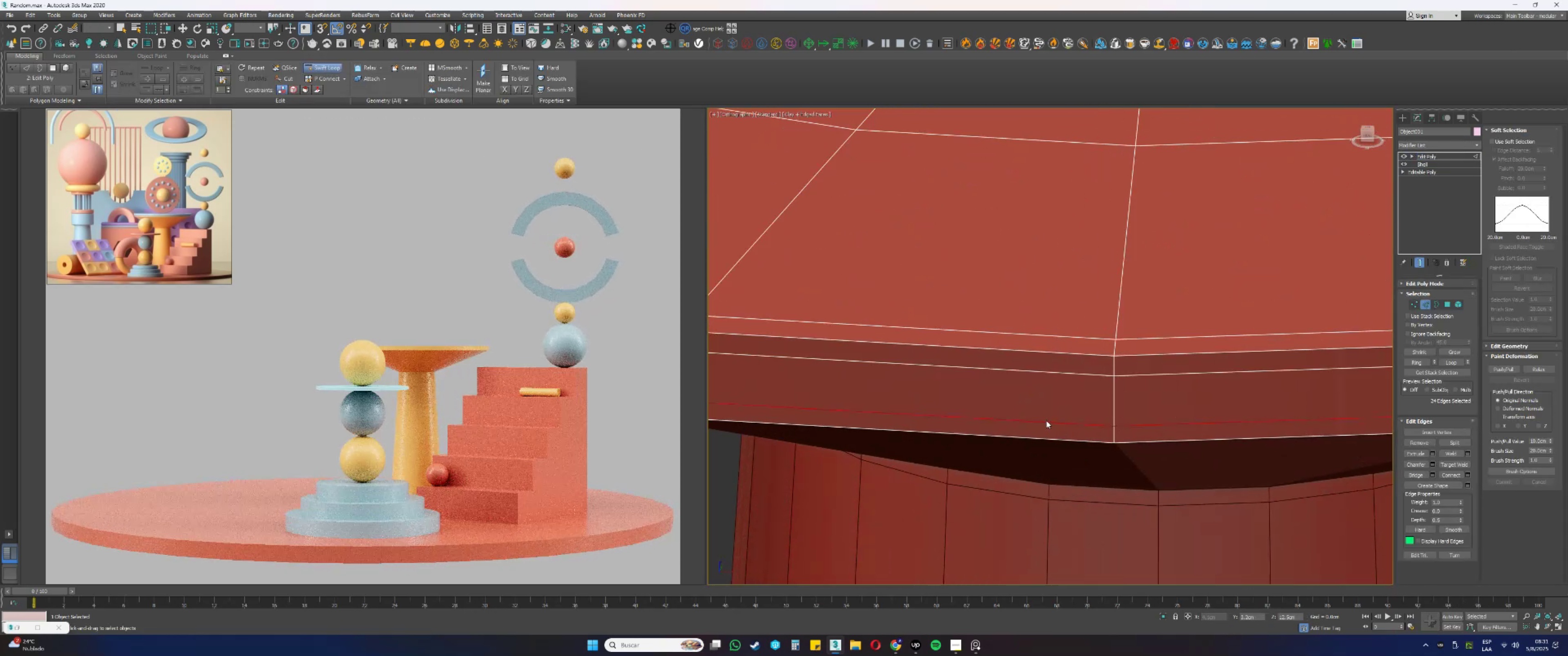 
scroll: coordinate [980, 419], scroll_direction: down, amount: 6.0
 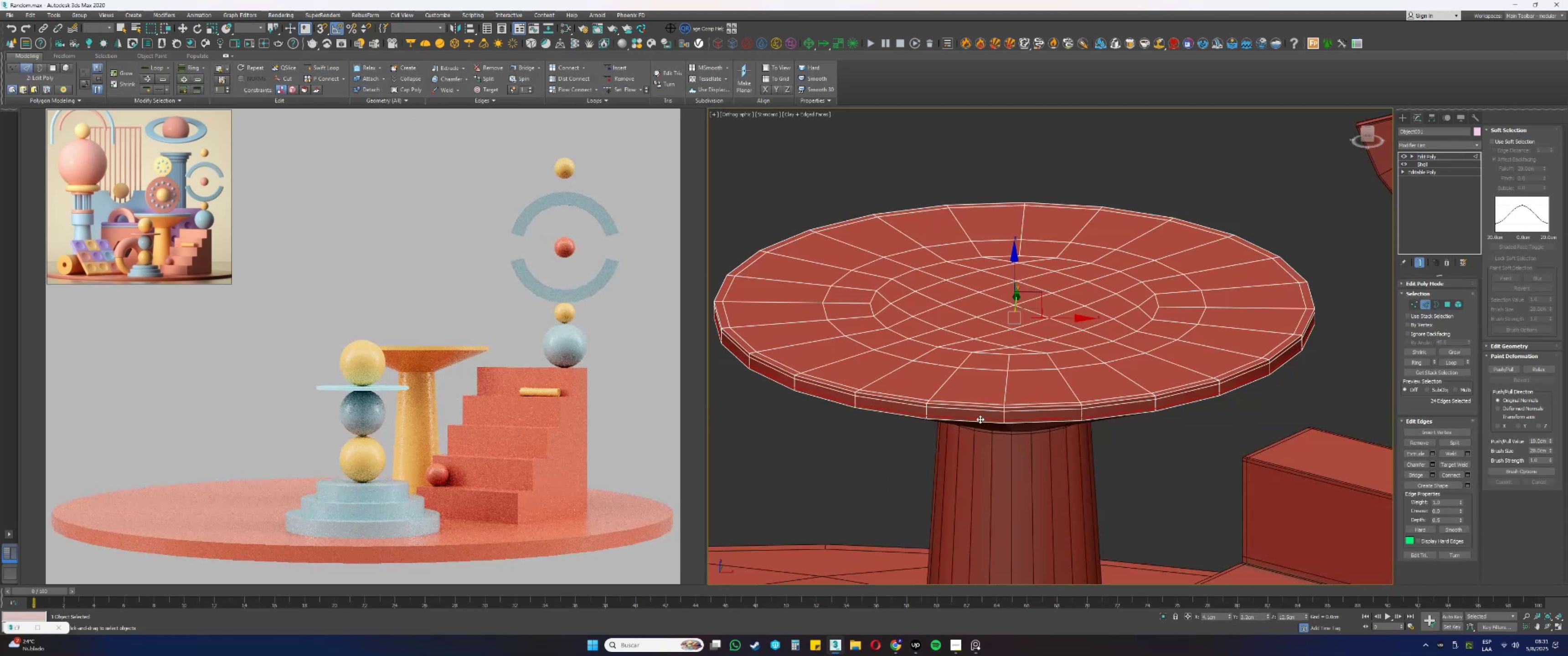 
key(2)
 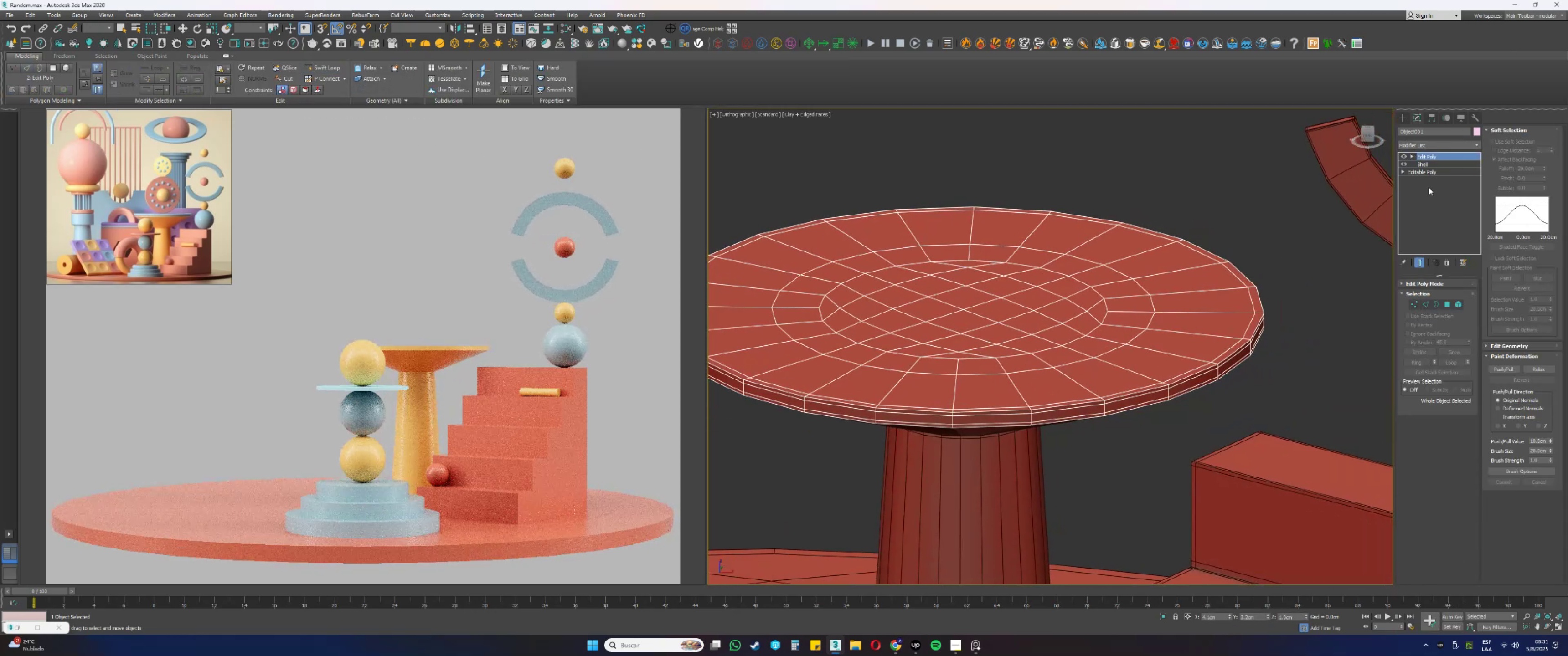 
right_click([1423, 178])
 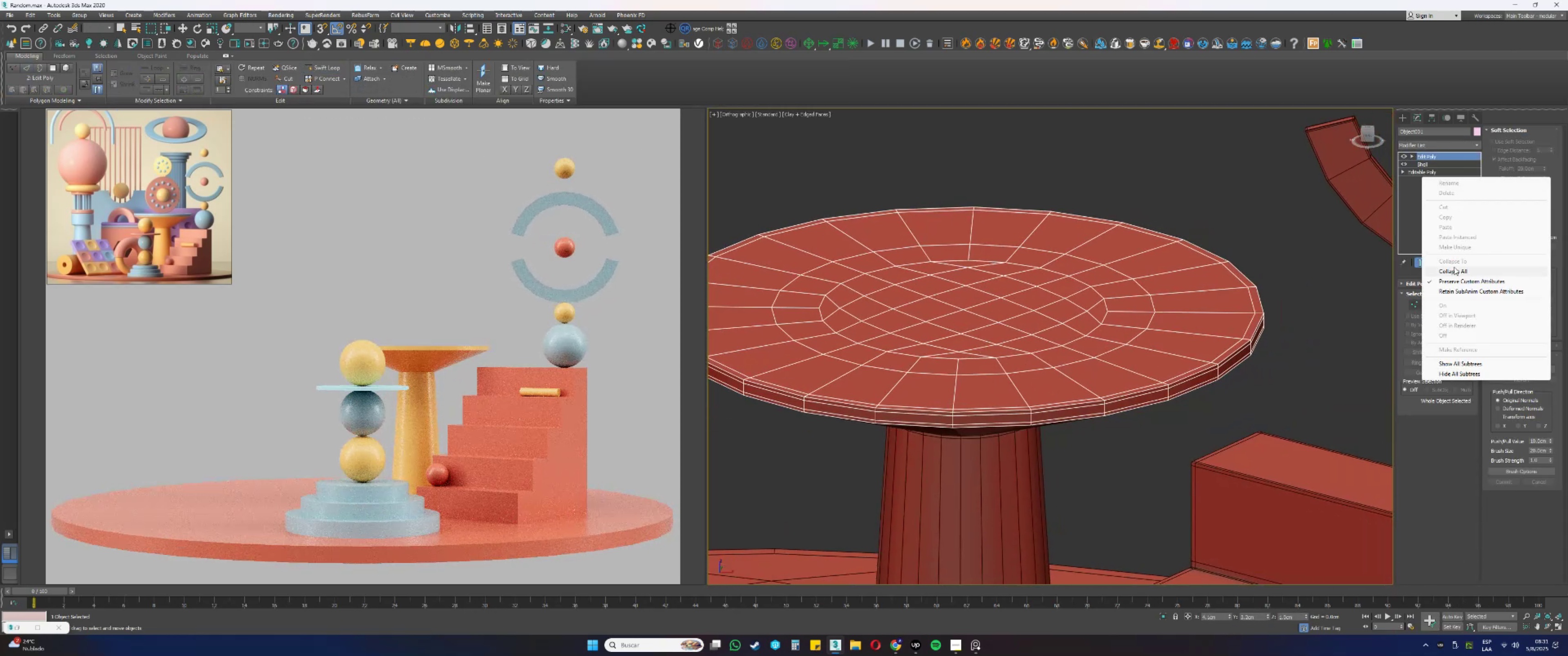 
left_click([1455, 270])
 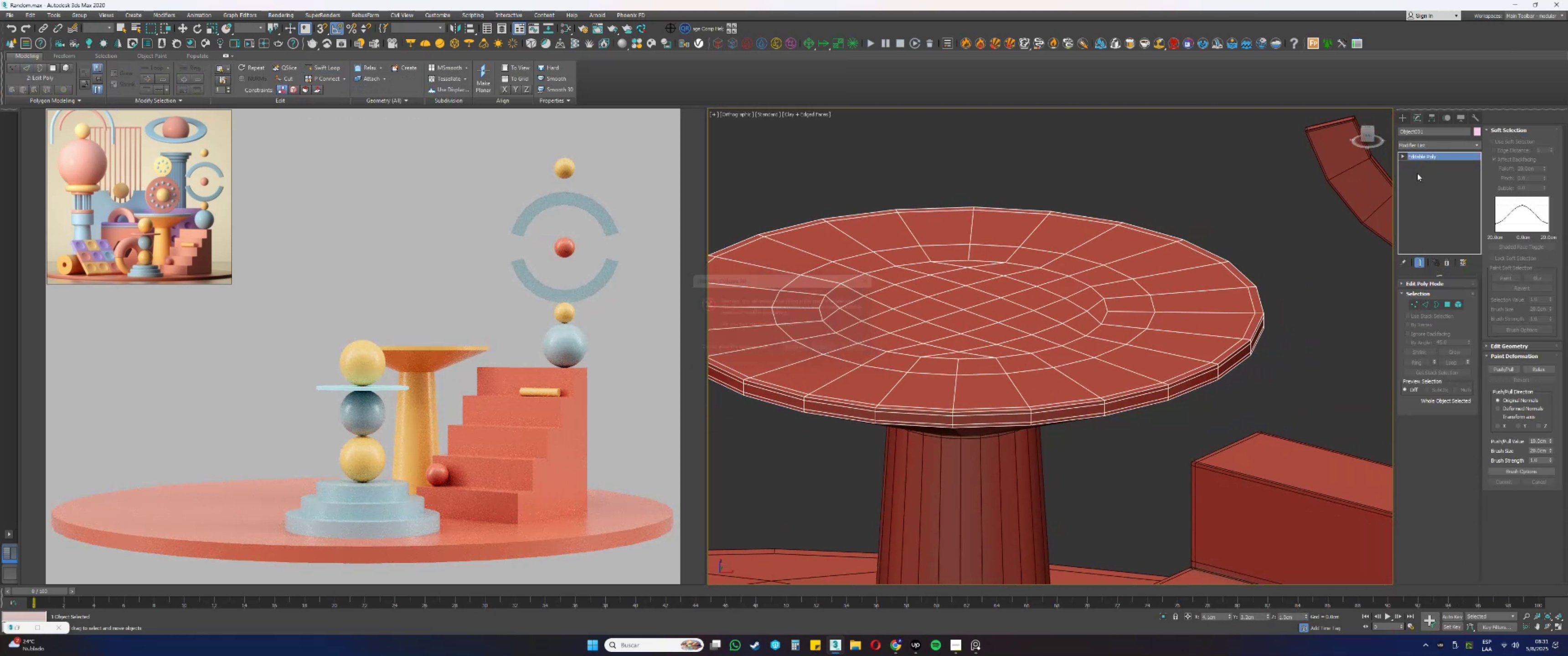 
right_click([1428, 157])
 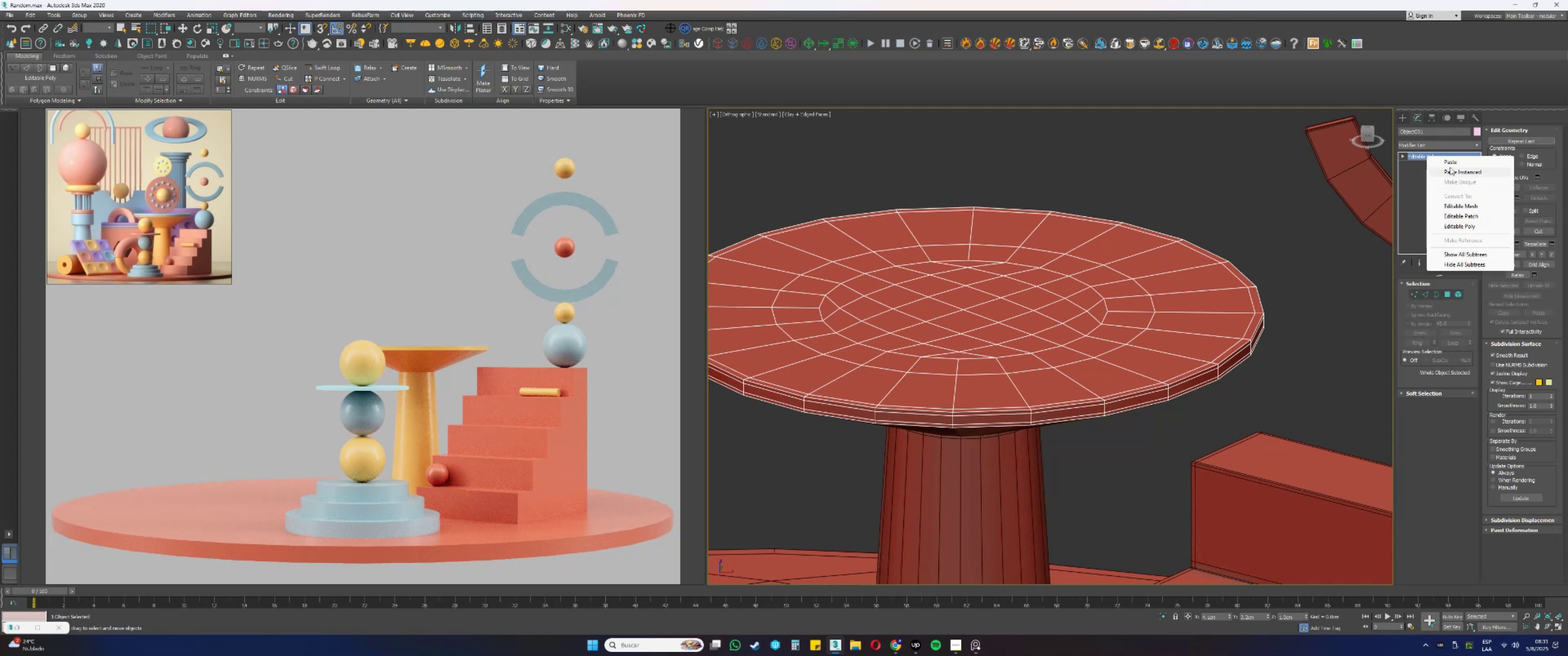 
left_click([1454, 169])
 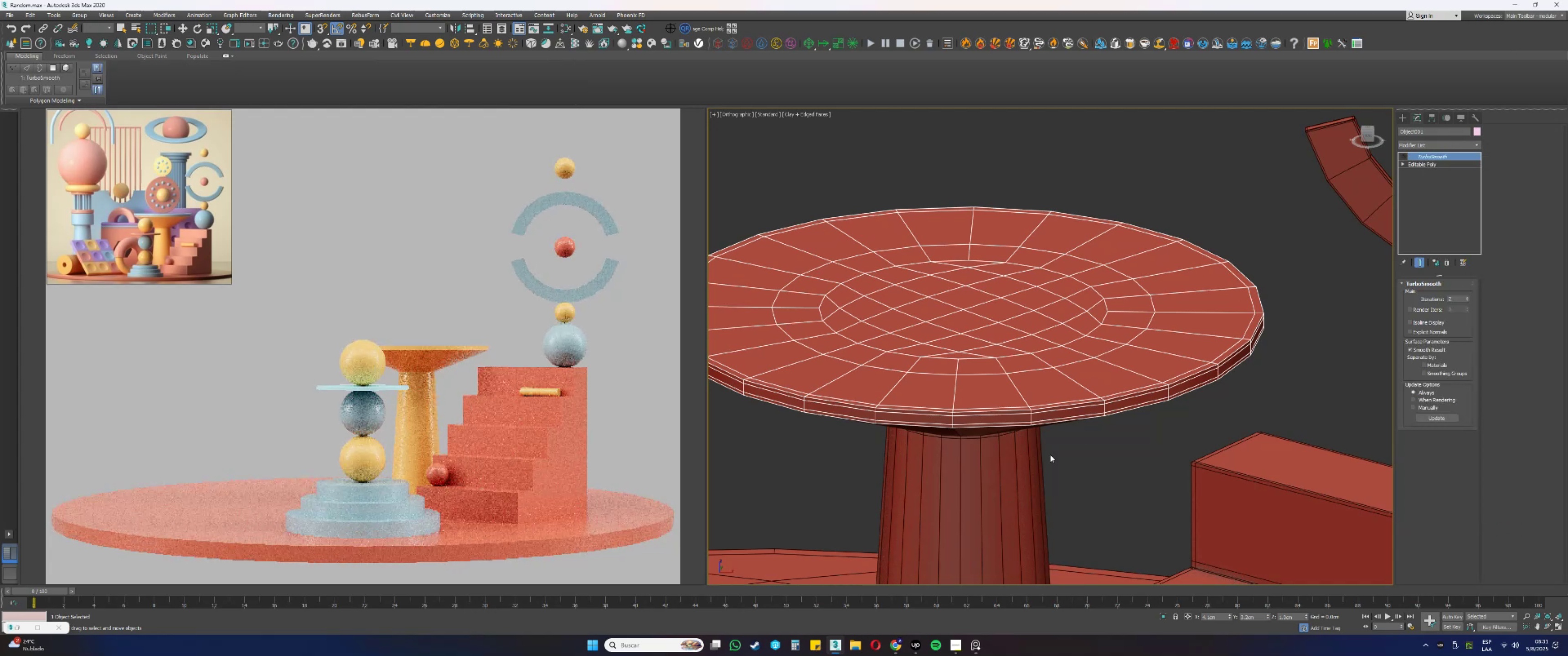 
left_click([1000, 469])
 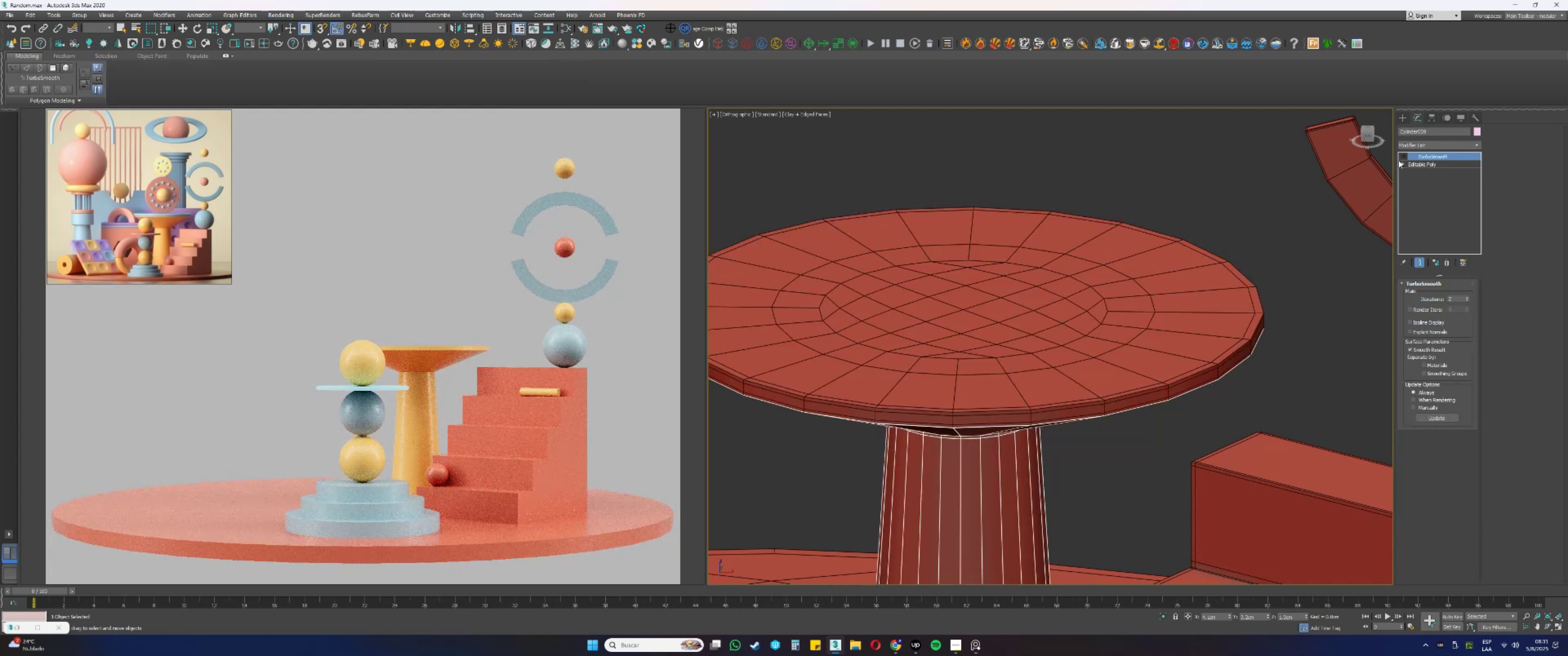 
left_click([1403, 156])
 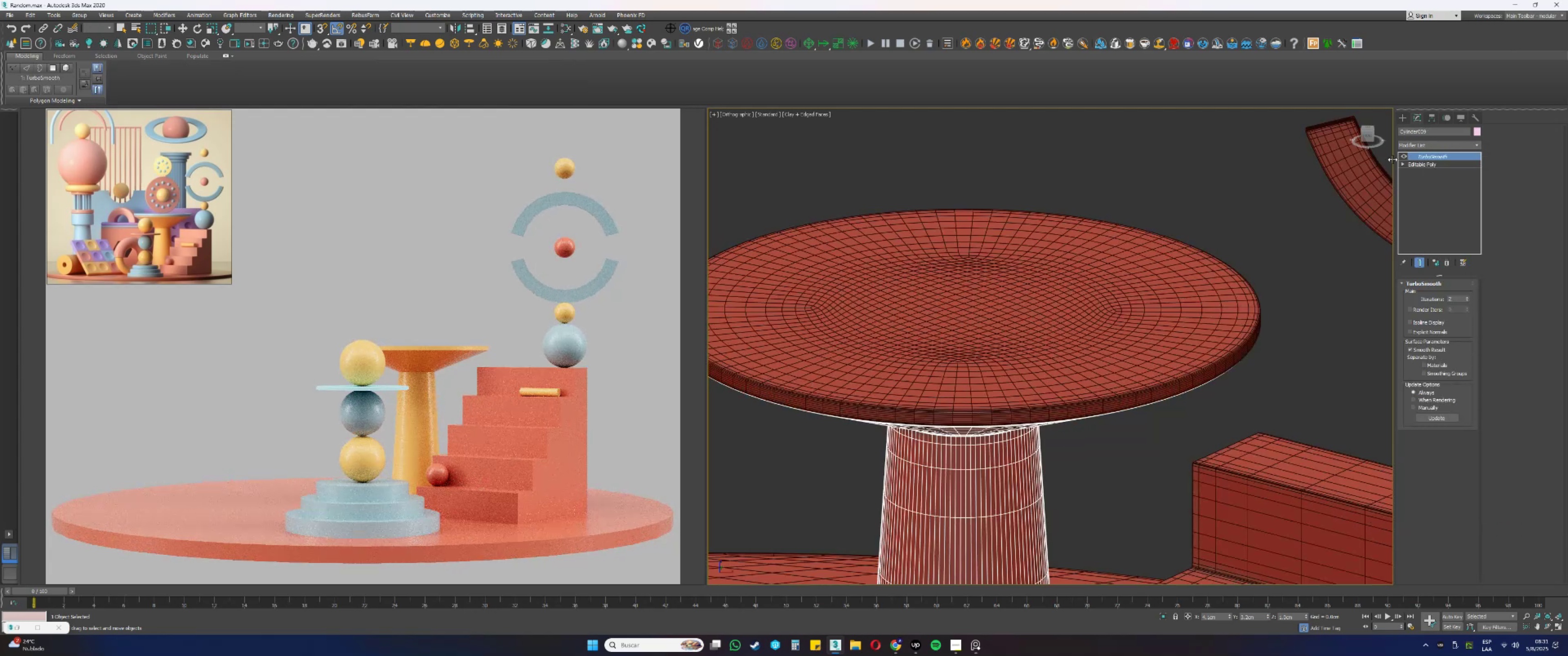 
key(F3)
 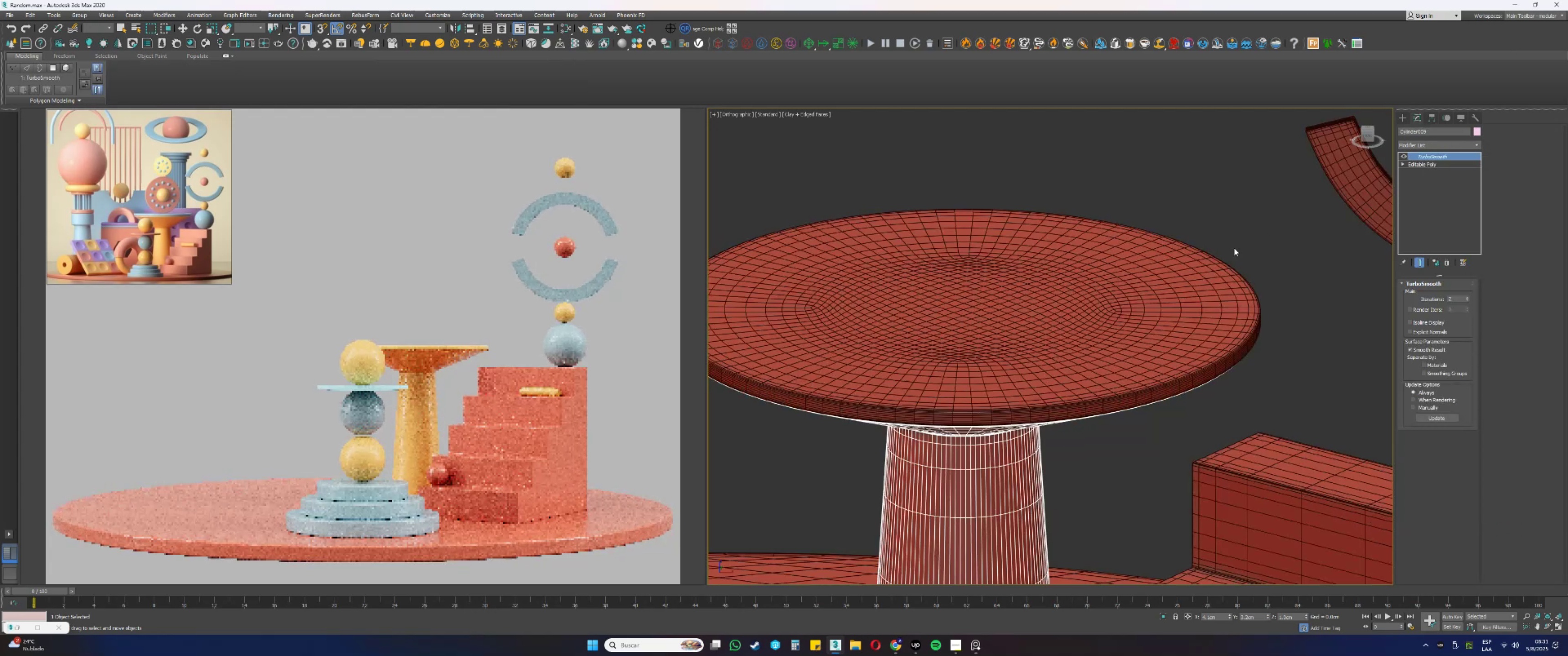 
key(F3)
 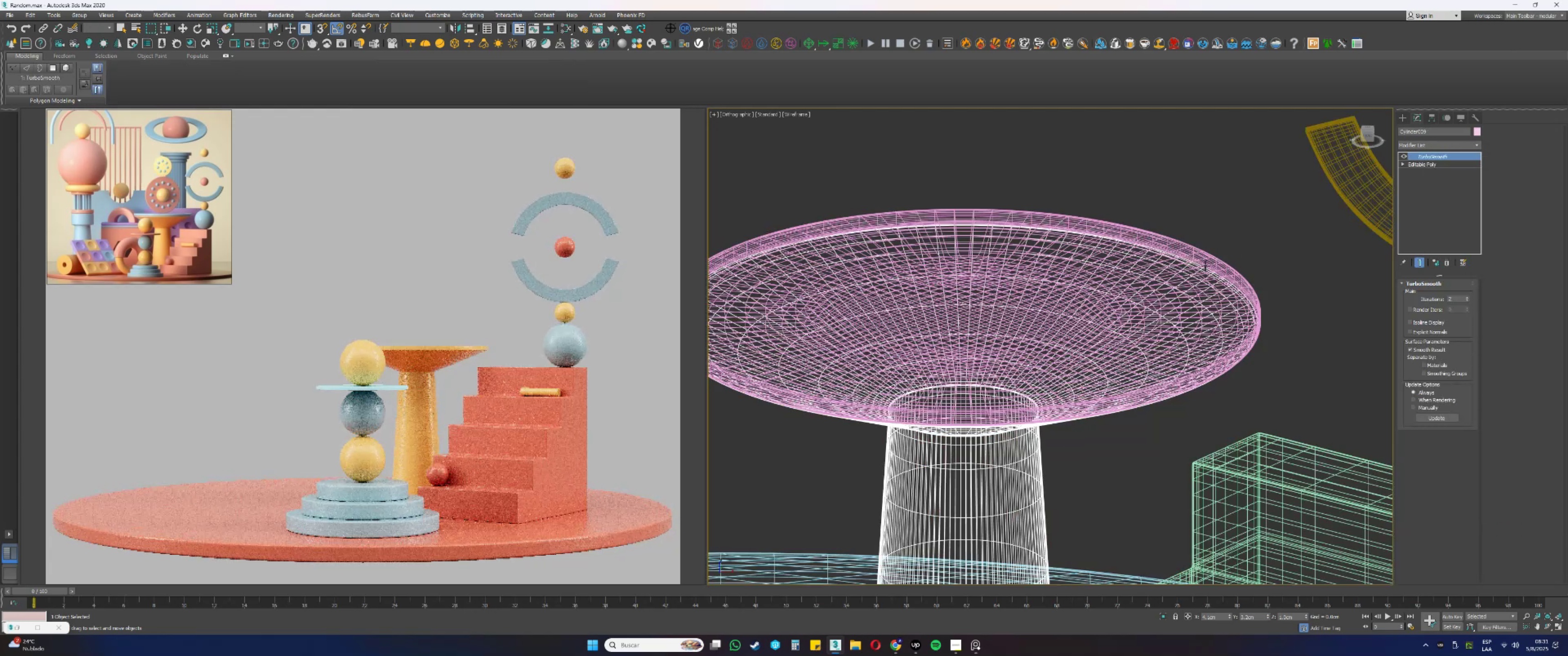 
key(F4)
 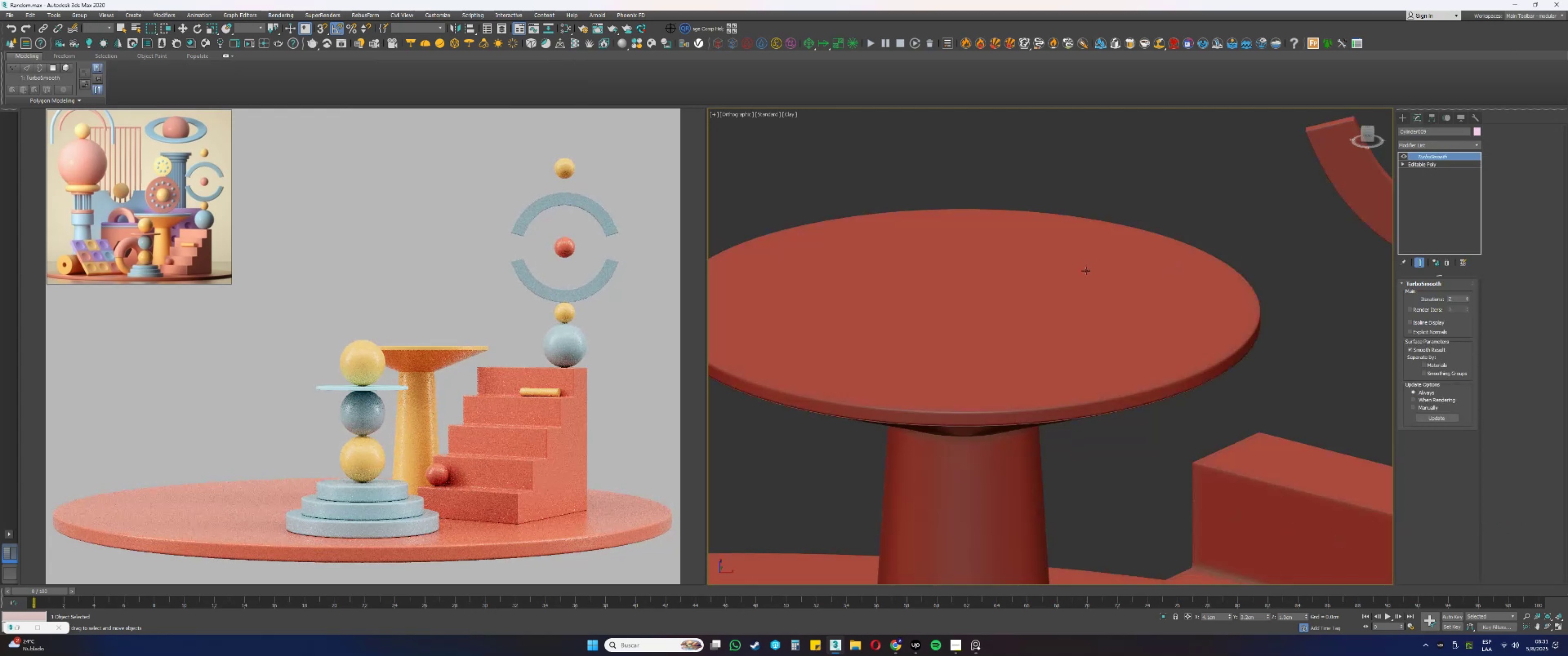 
left_click([1076, 301])
 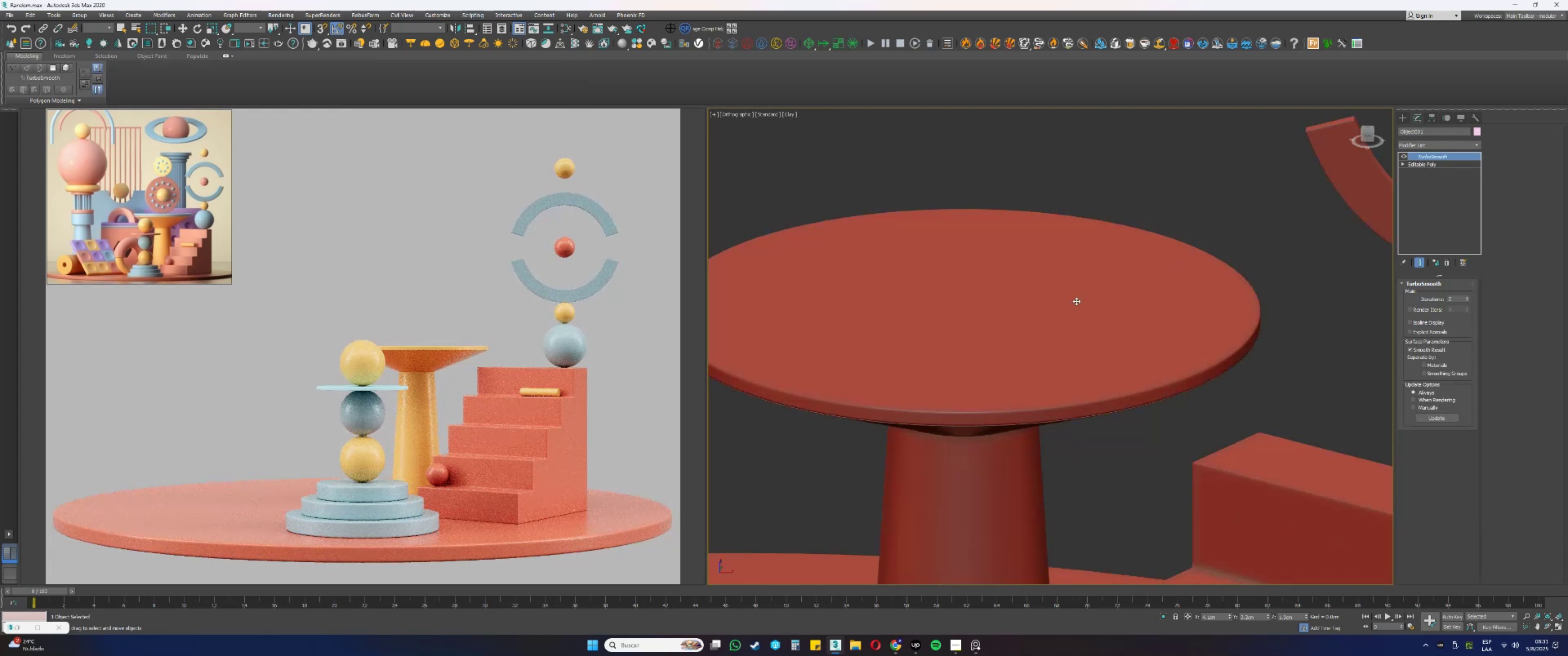 
key(M)
 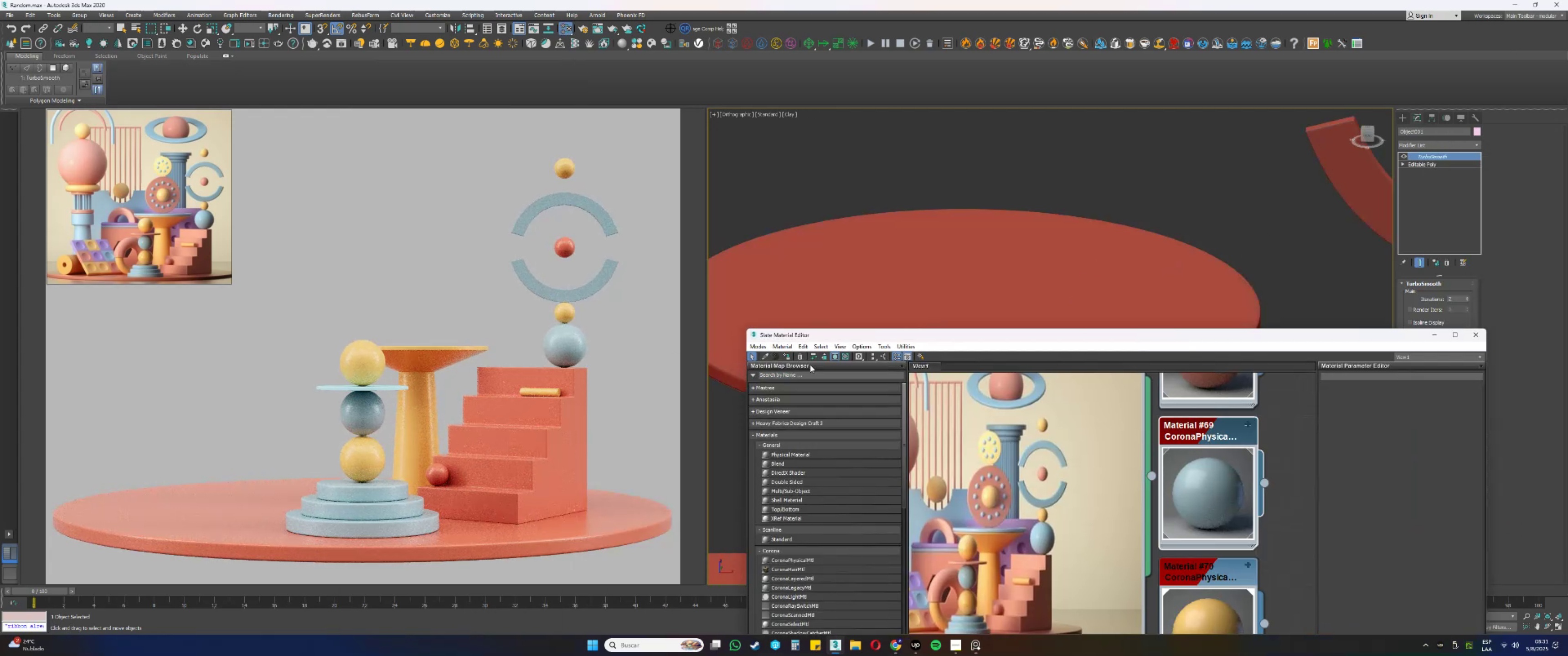 
left_click([788, 355])
 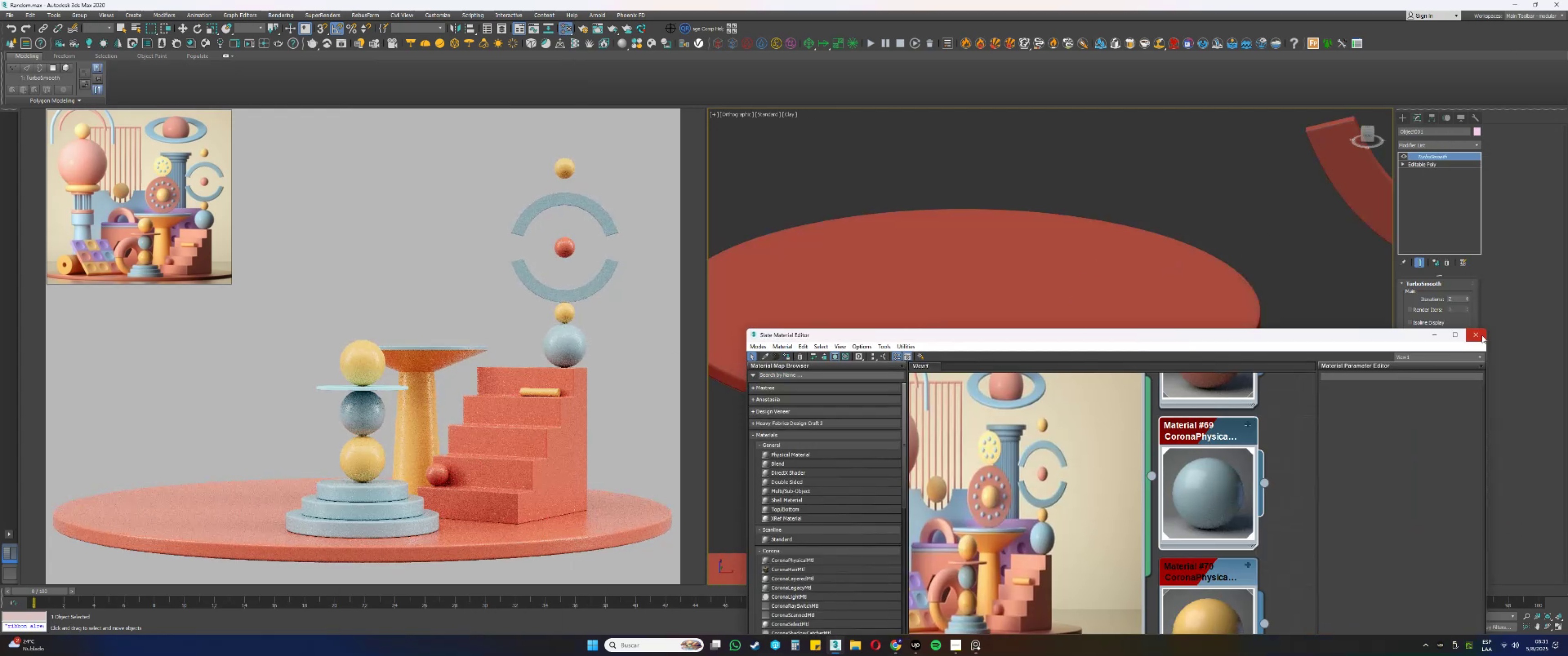 
left_click([1435, 334])
 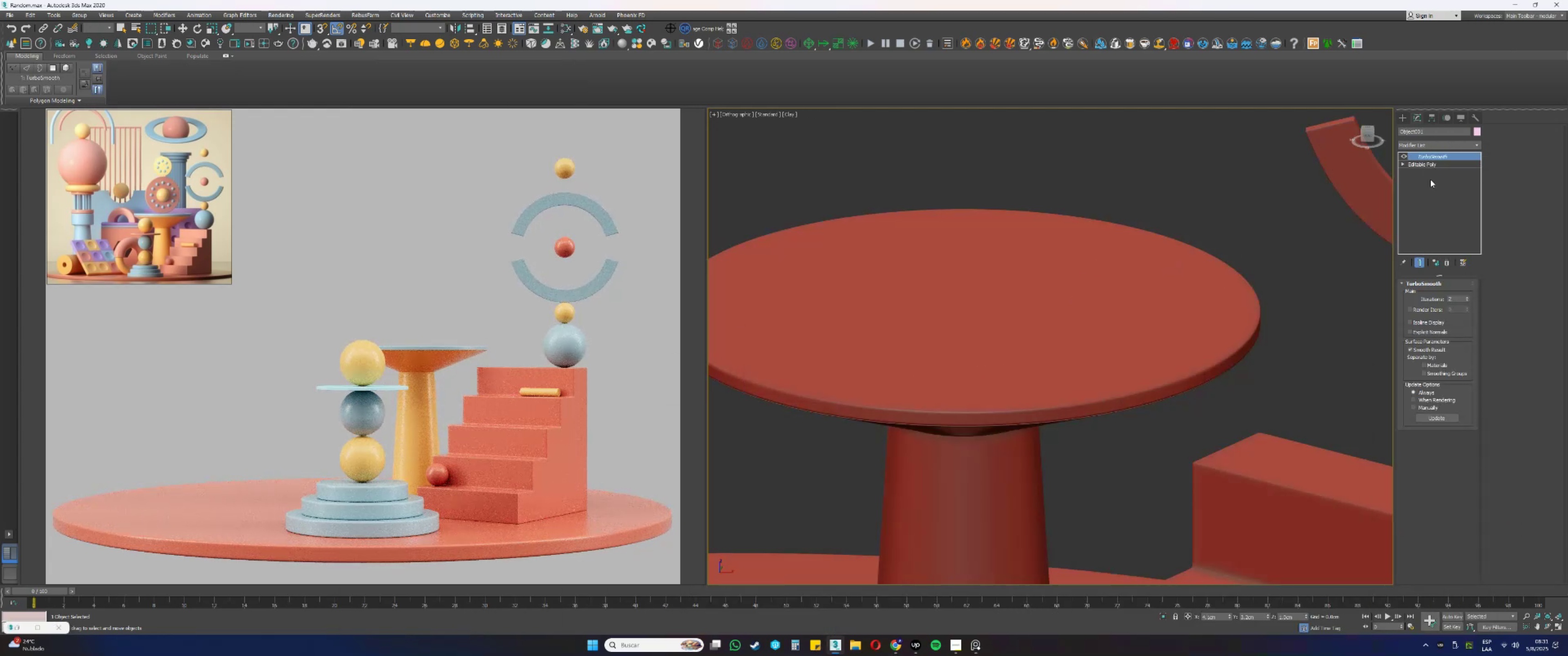 
key(F4)
 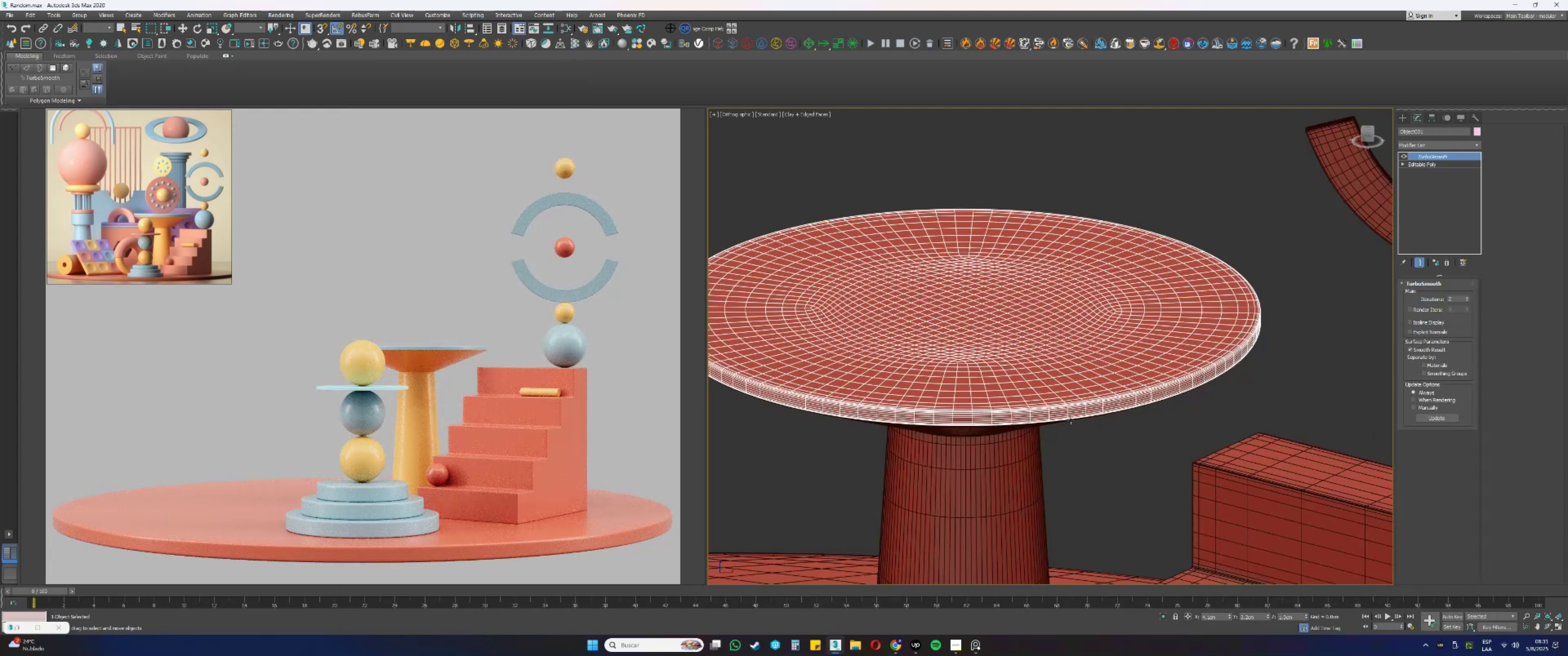 
key(F4)
 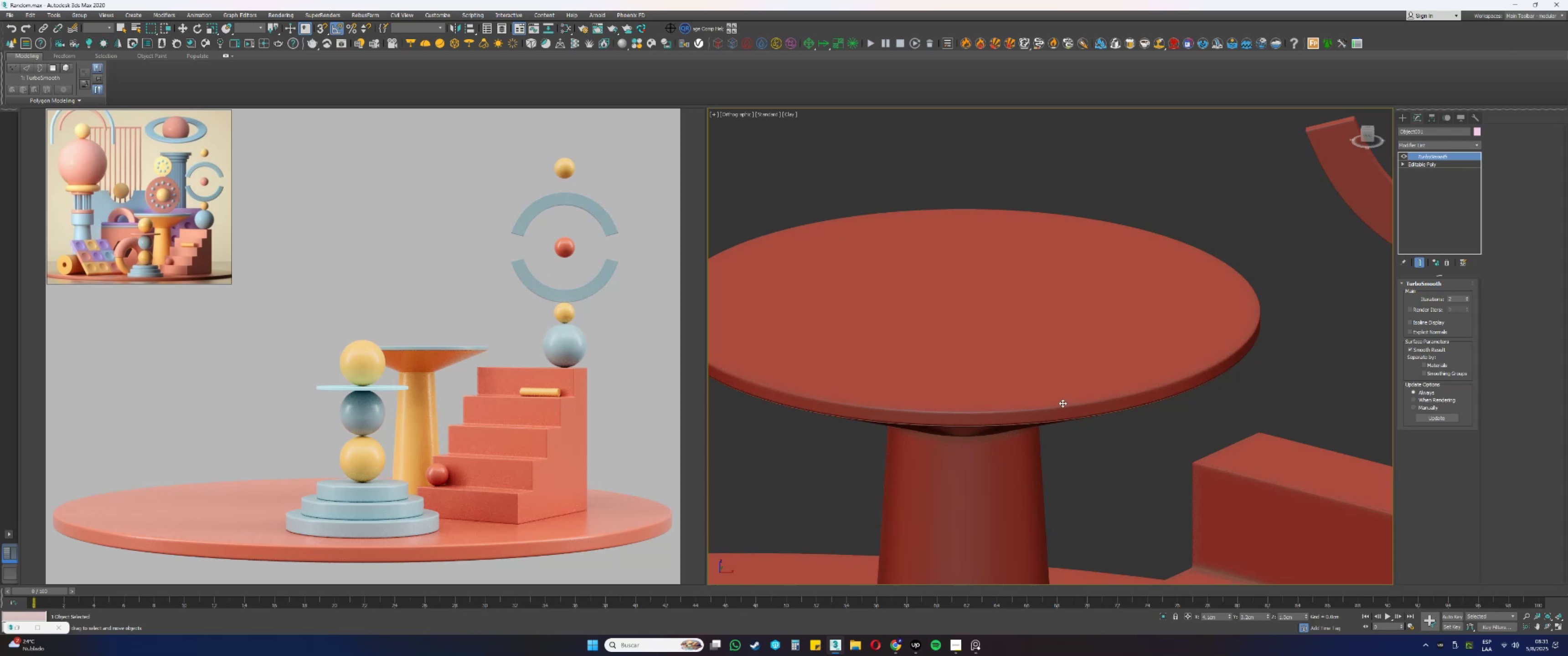 
wait(6.82)
 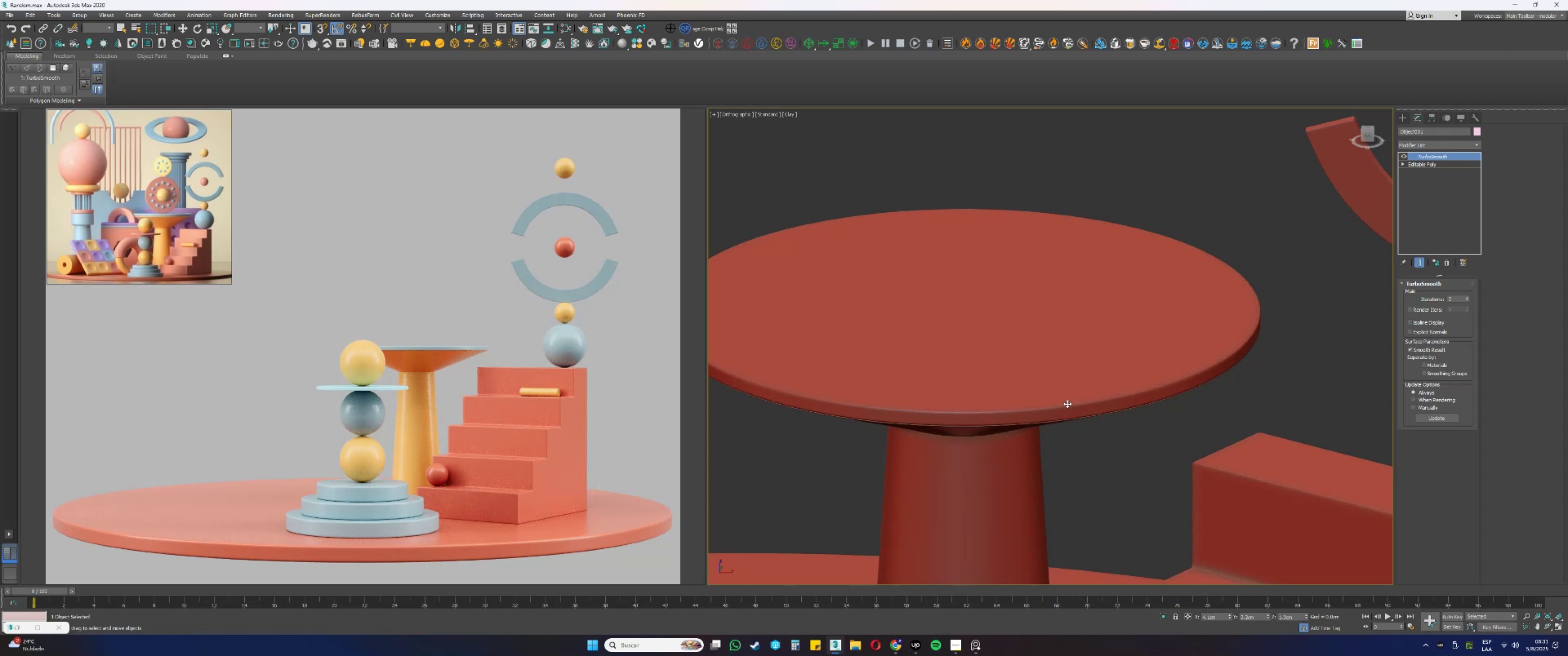 
type(fz)
 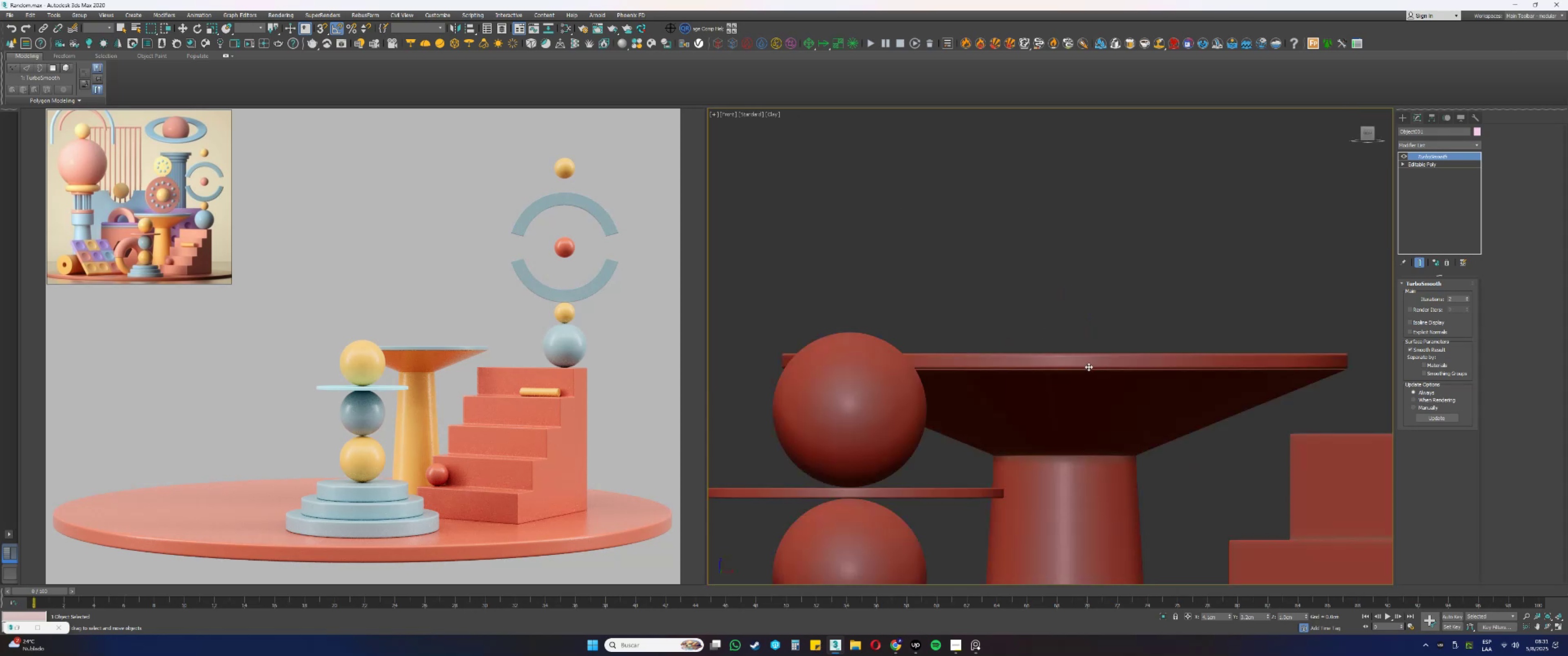 
scroll: coordinate [996, 427], scroll_direction: down, amount: 2.0
 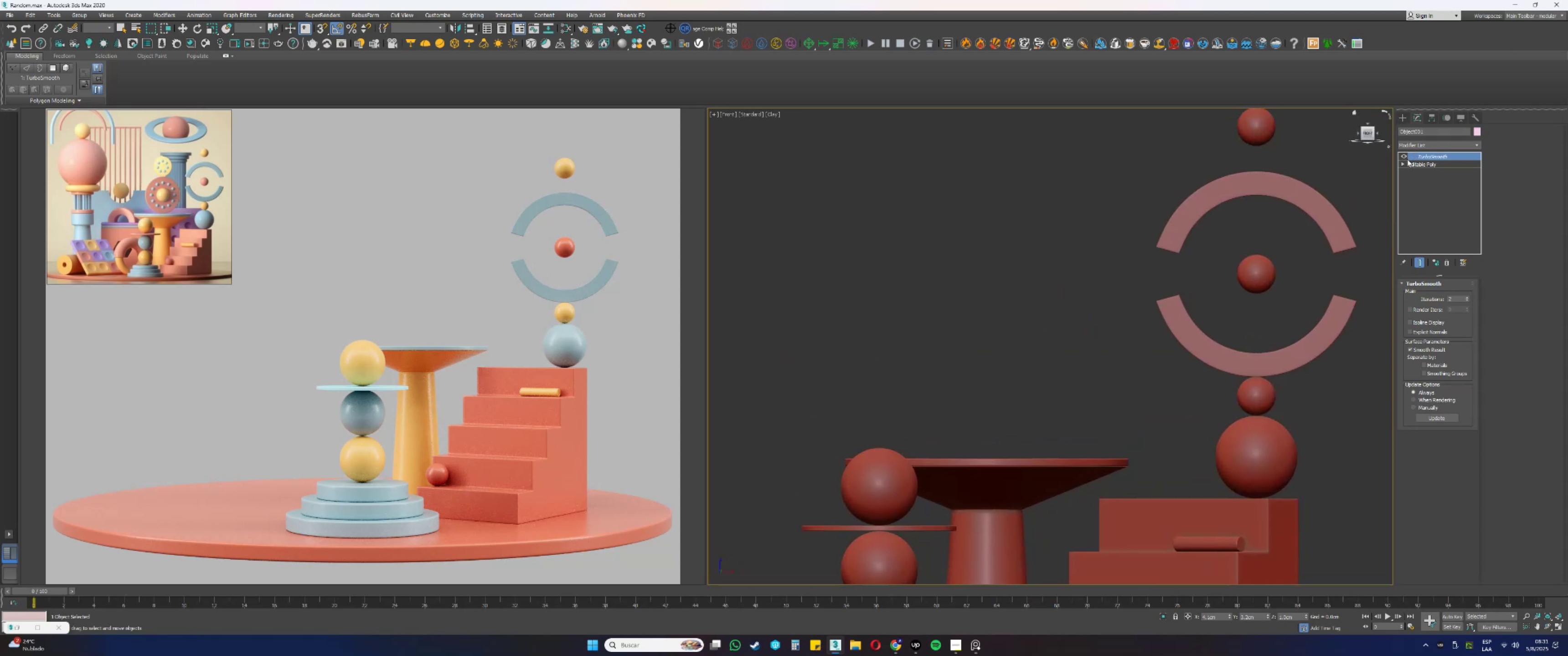 
double_click([1402, 114])
 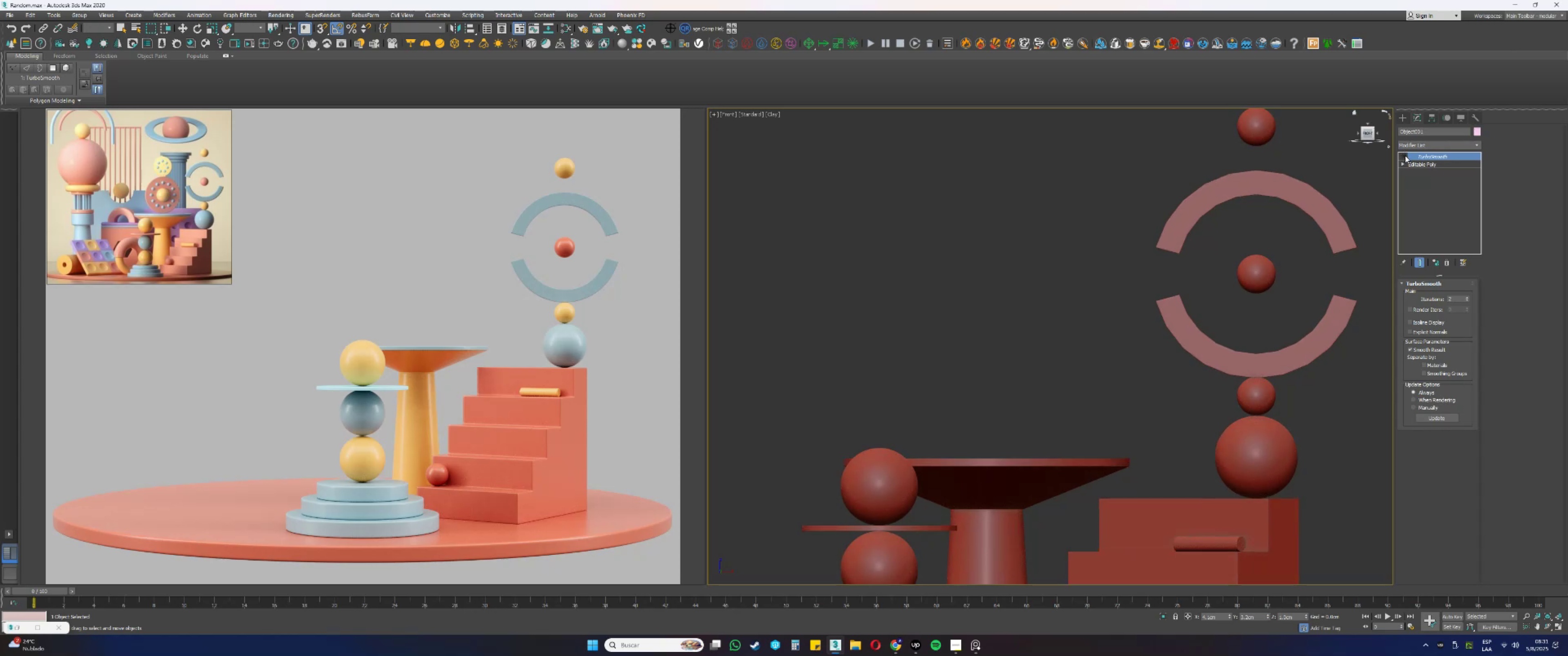 
left_click([1402, 115])
 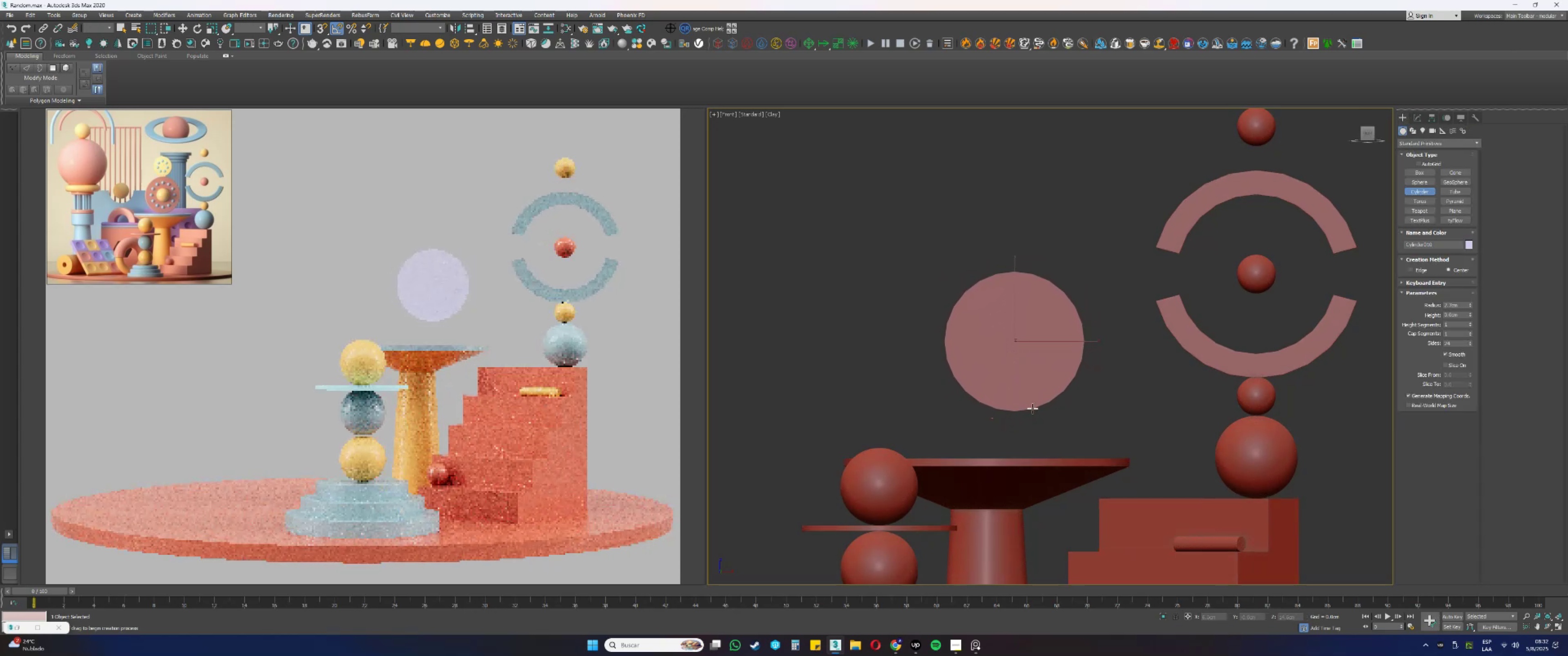 
wait(7.4)
 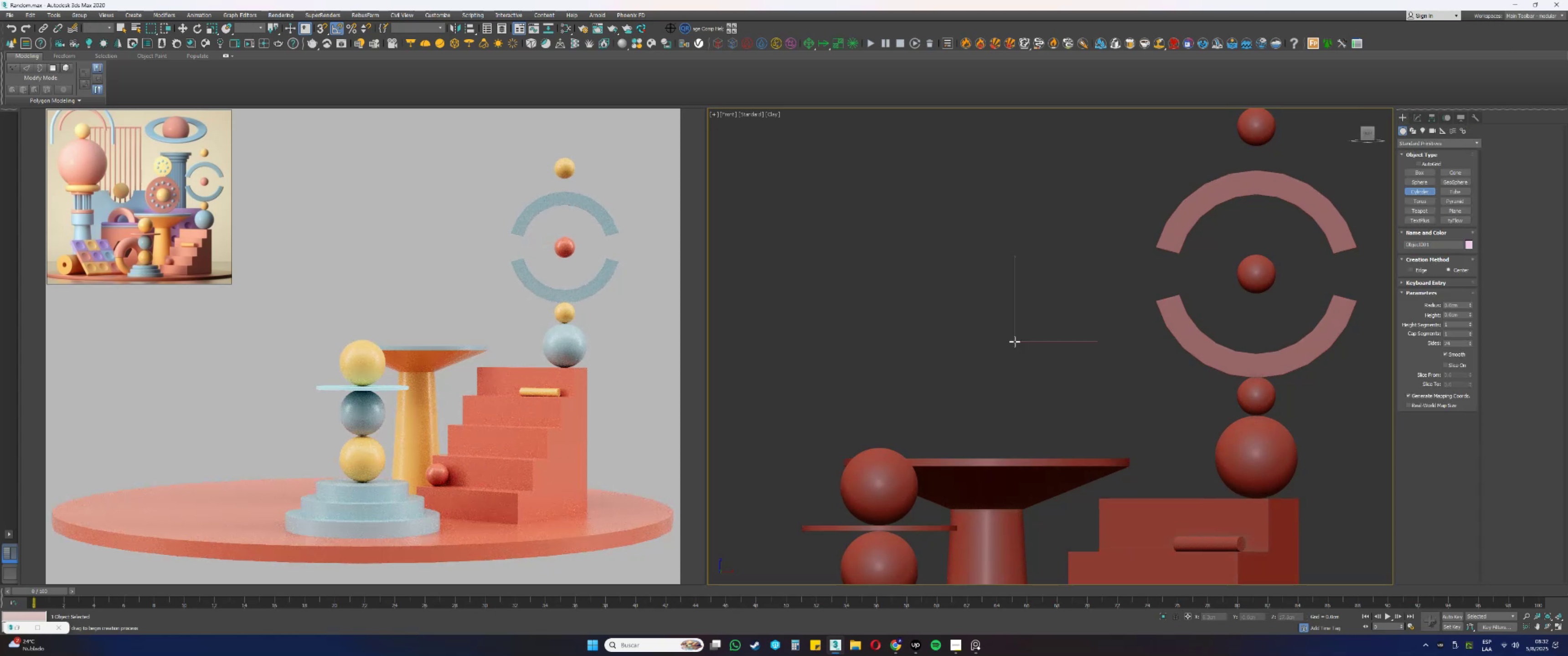 
left_click([1027, 422])
 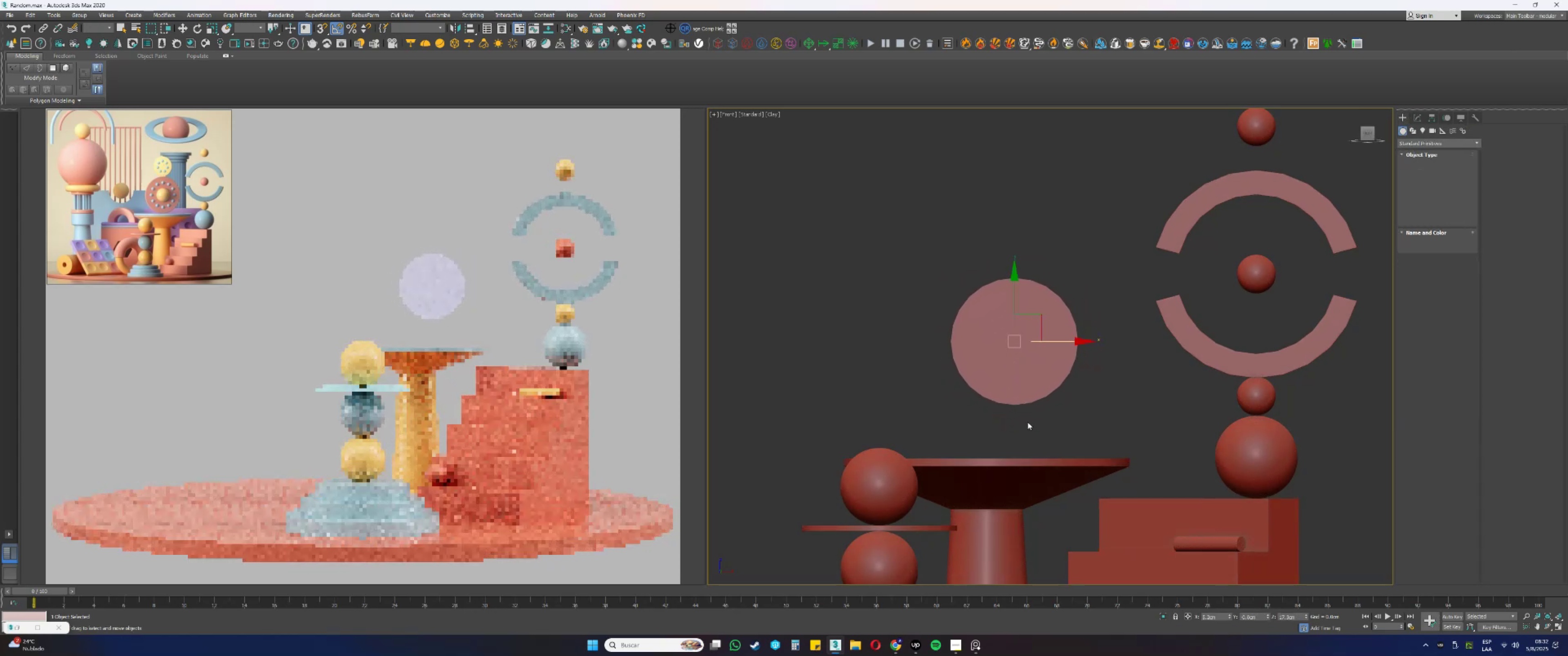 
type(w[F4]ssss)
 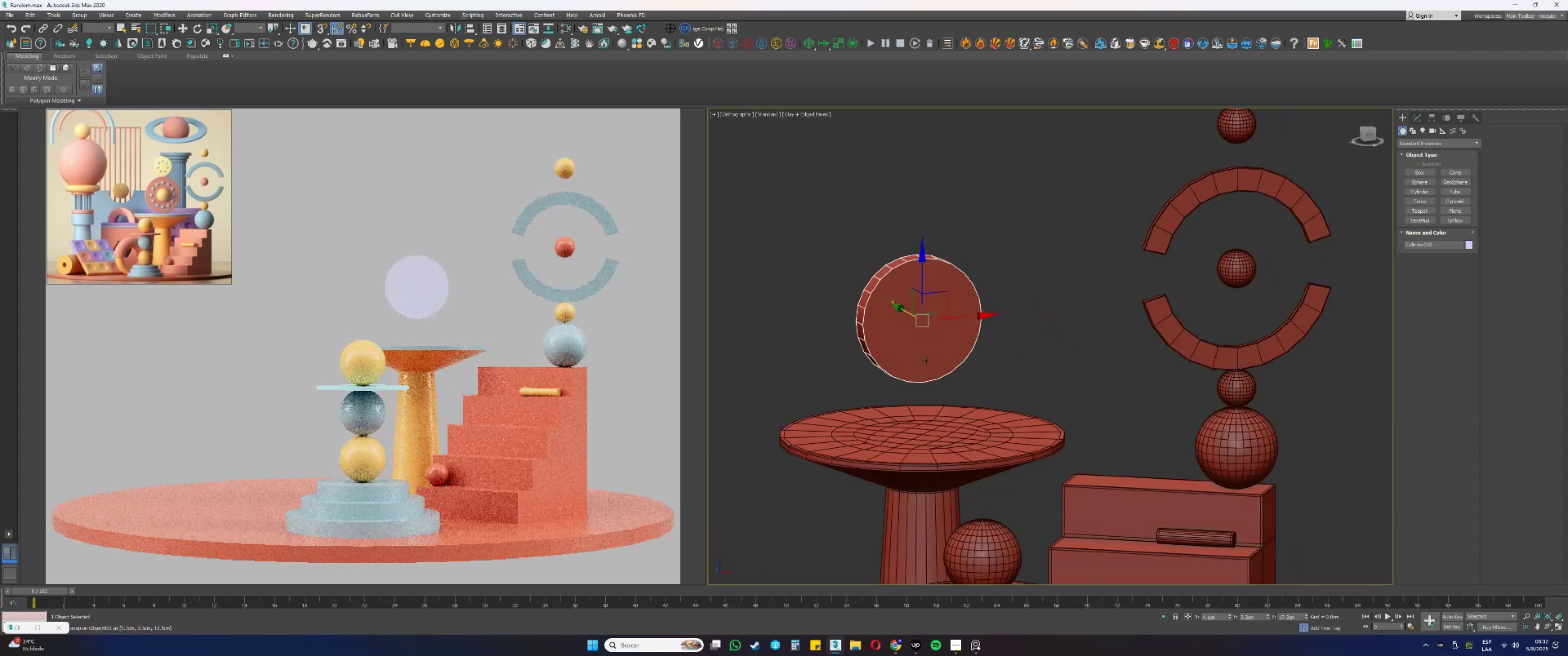 
hold_key(key=AltLeft, duration=0.31)
 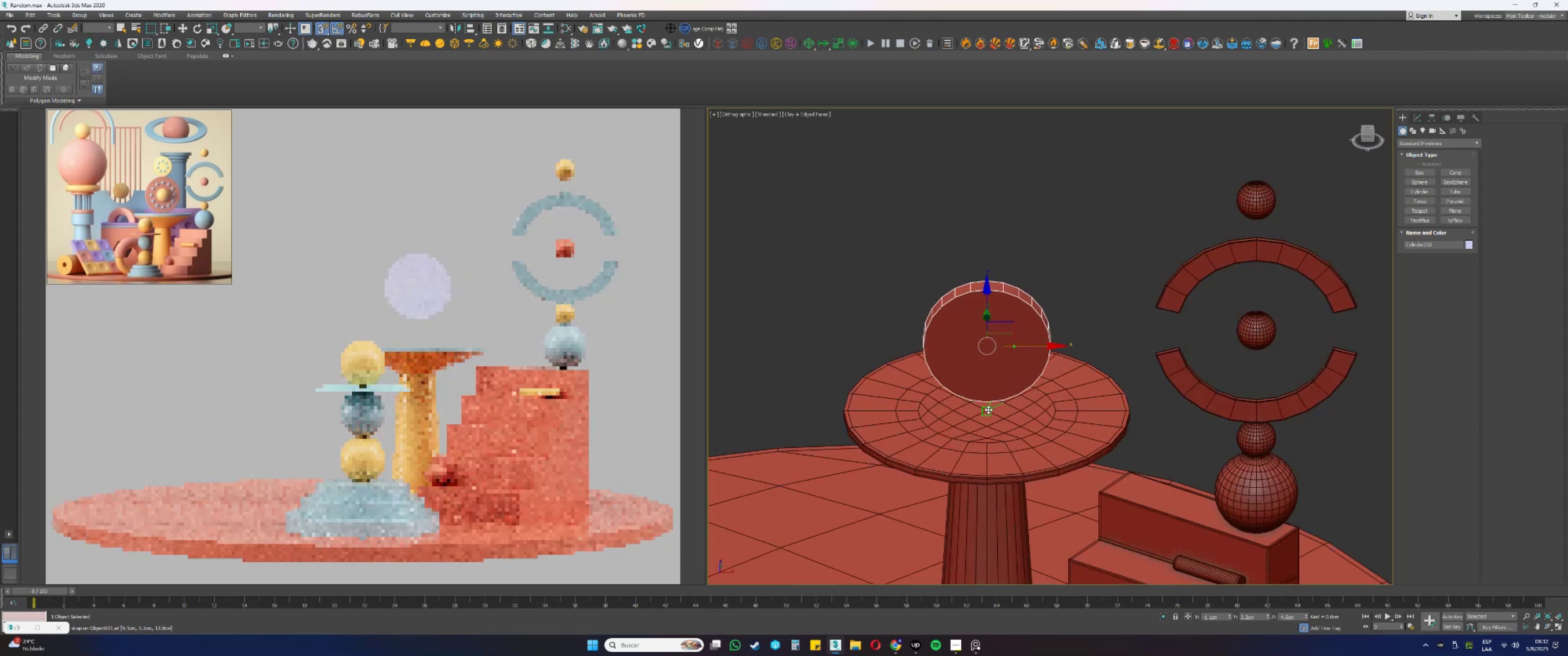 
hold_key(key=AltLeft, duration=0.39)
 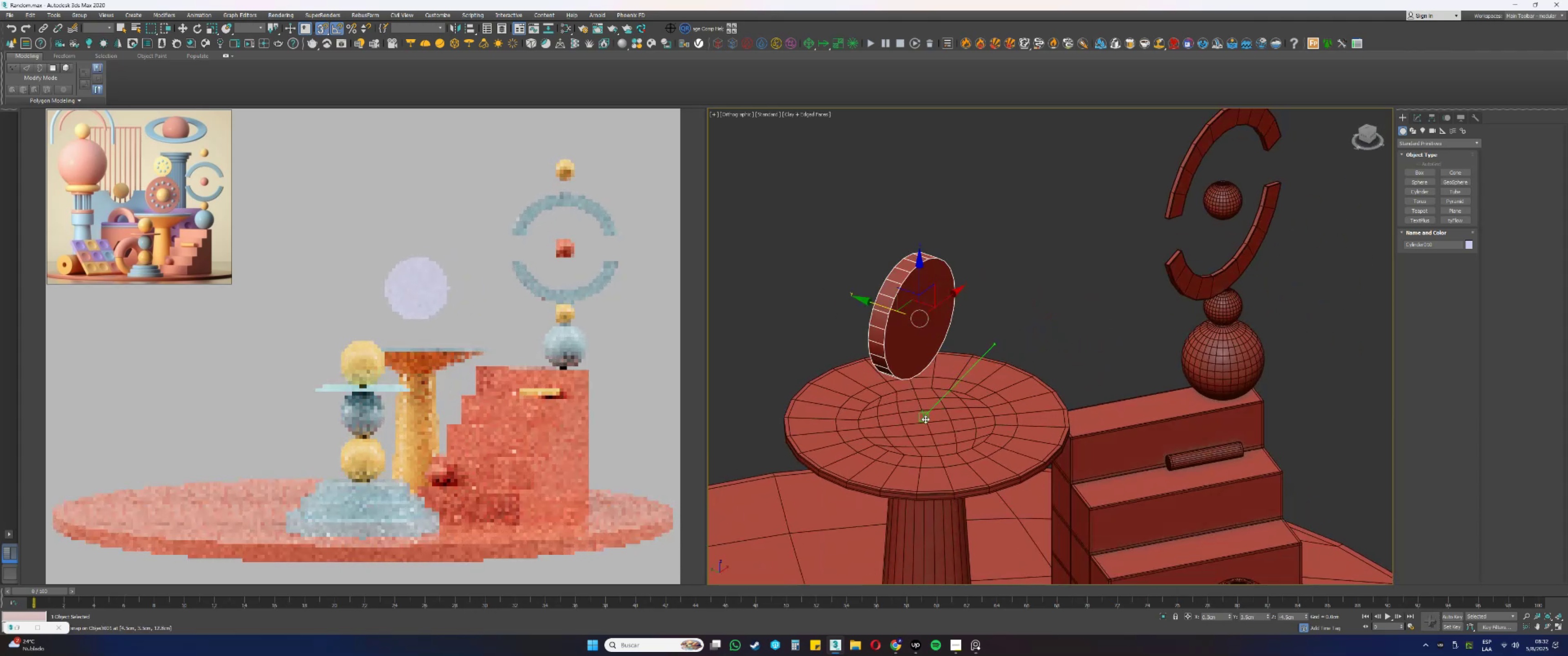 
key(Alt+AltLeft)
 